 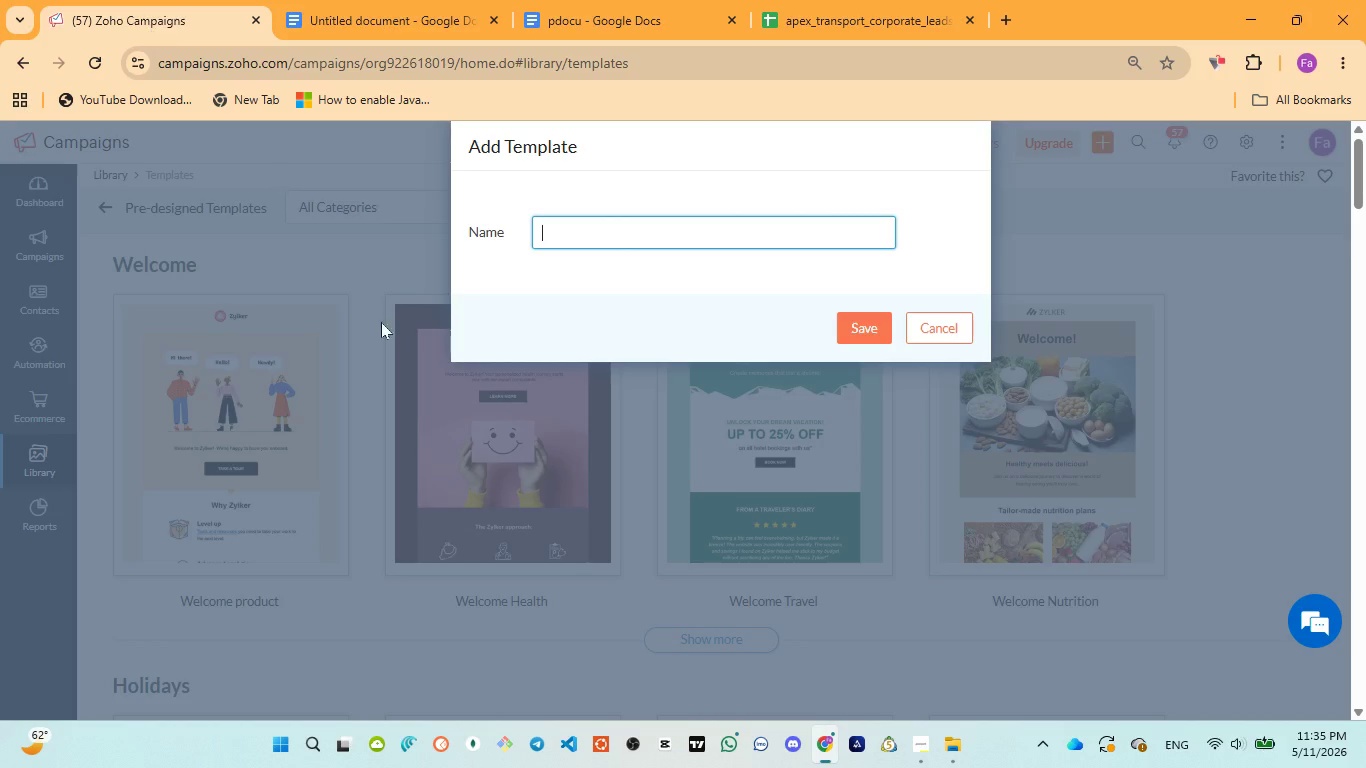 
left_click([628, 234])
 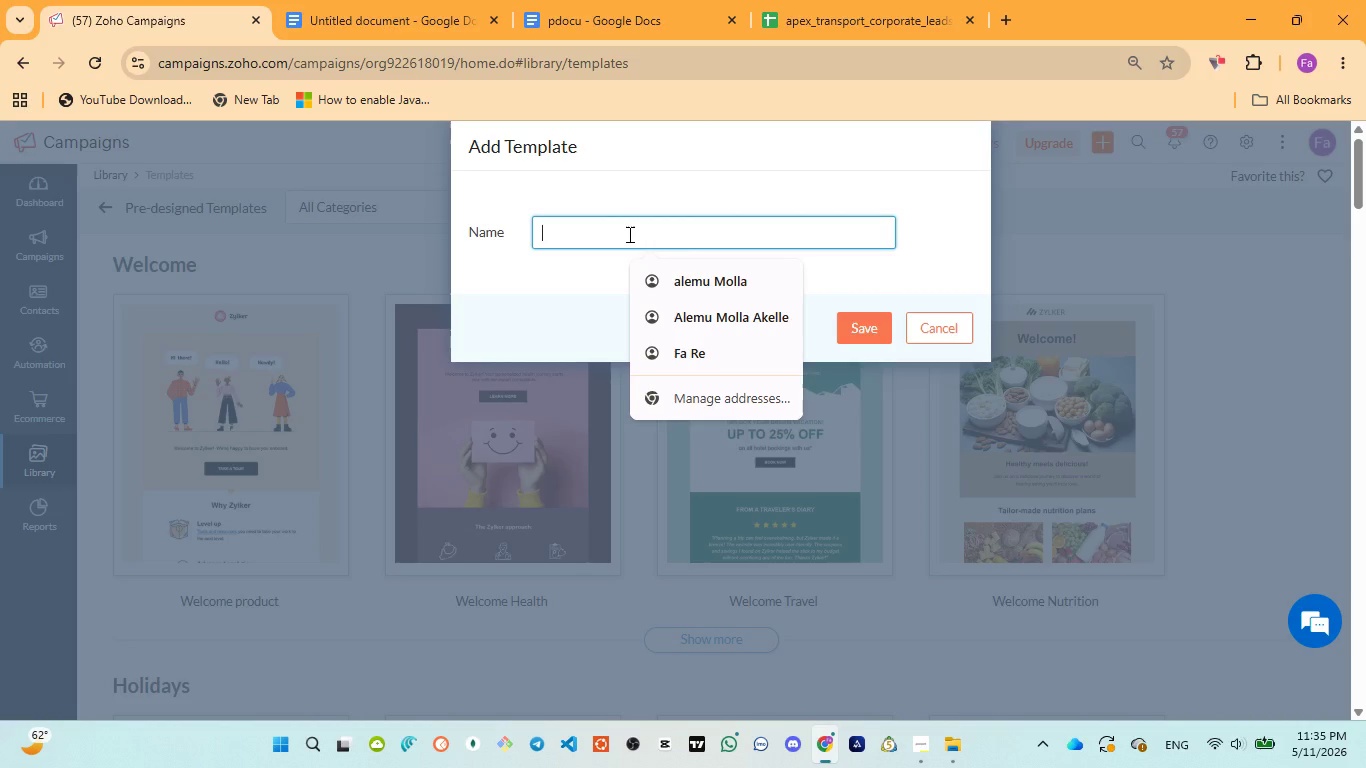 
key(Control+V)
 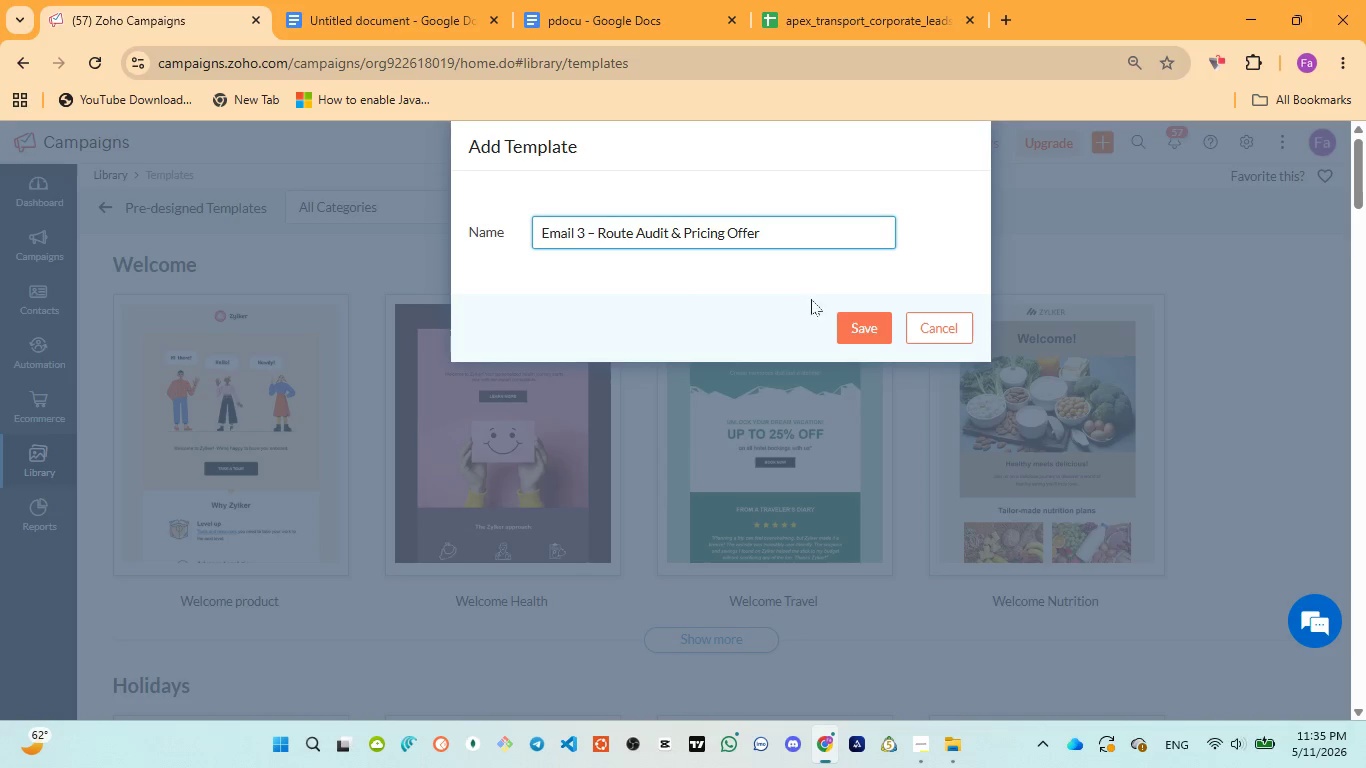 
left_click([873, 319])
 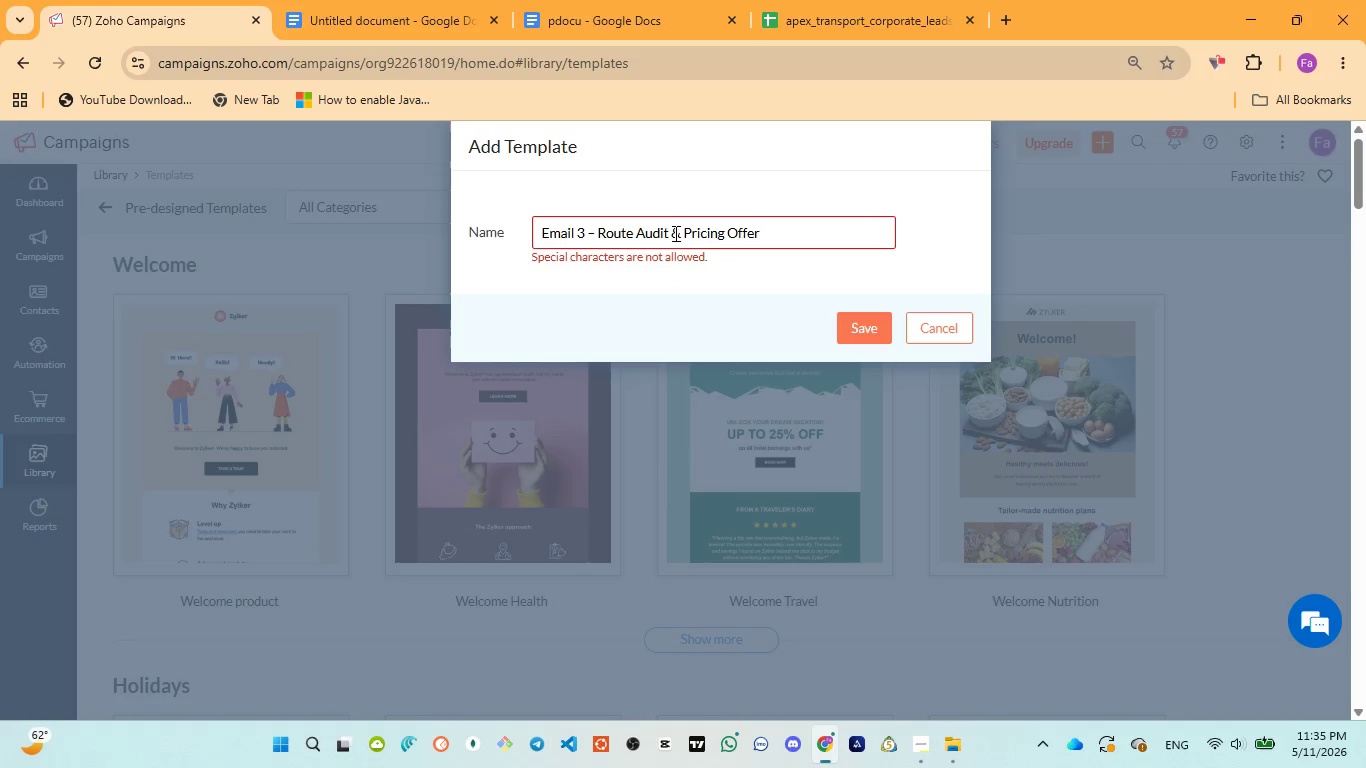 
double_click([675, 227])
 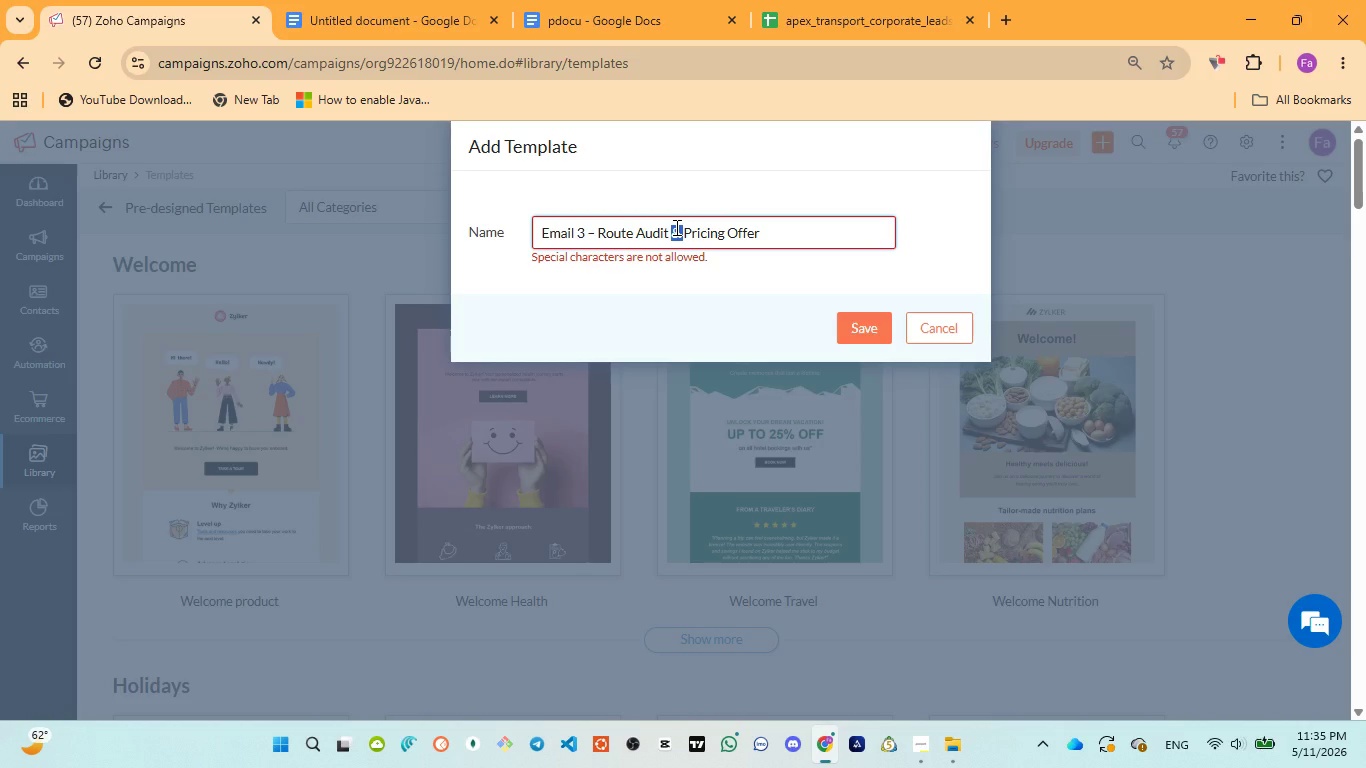 
type(and )
 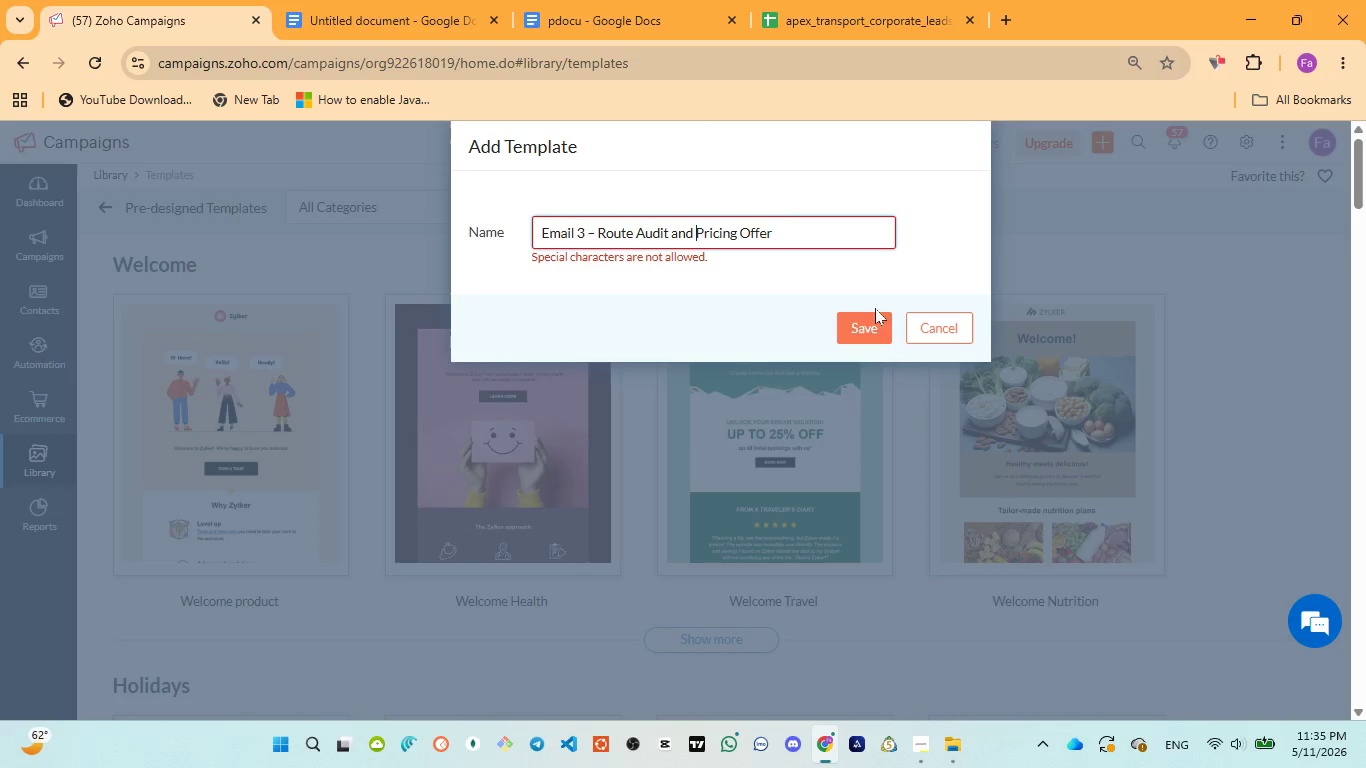 
left_click([881, 318])
 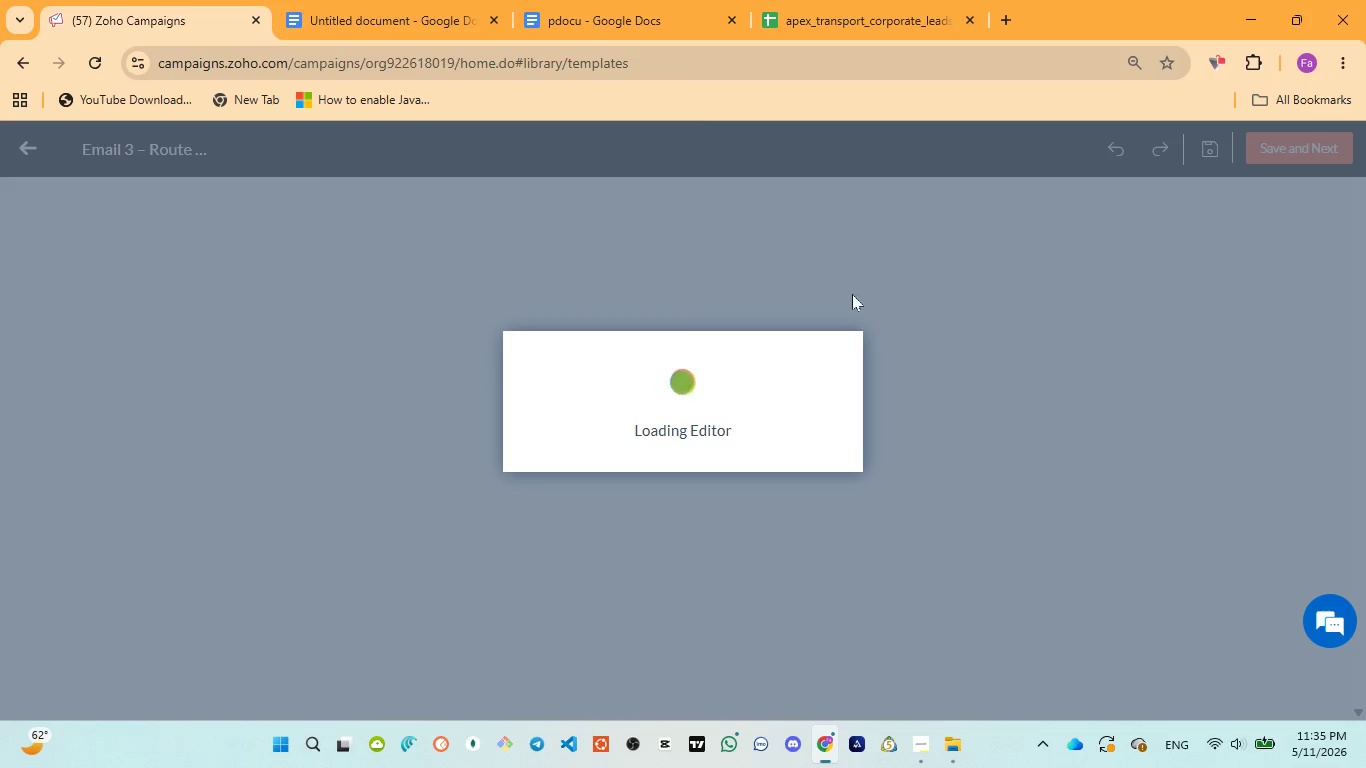 
left_click_drag(start_coordinate=[572, 16], to_coordinate=[577, 24])
 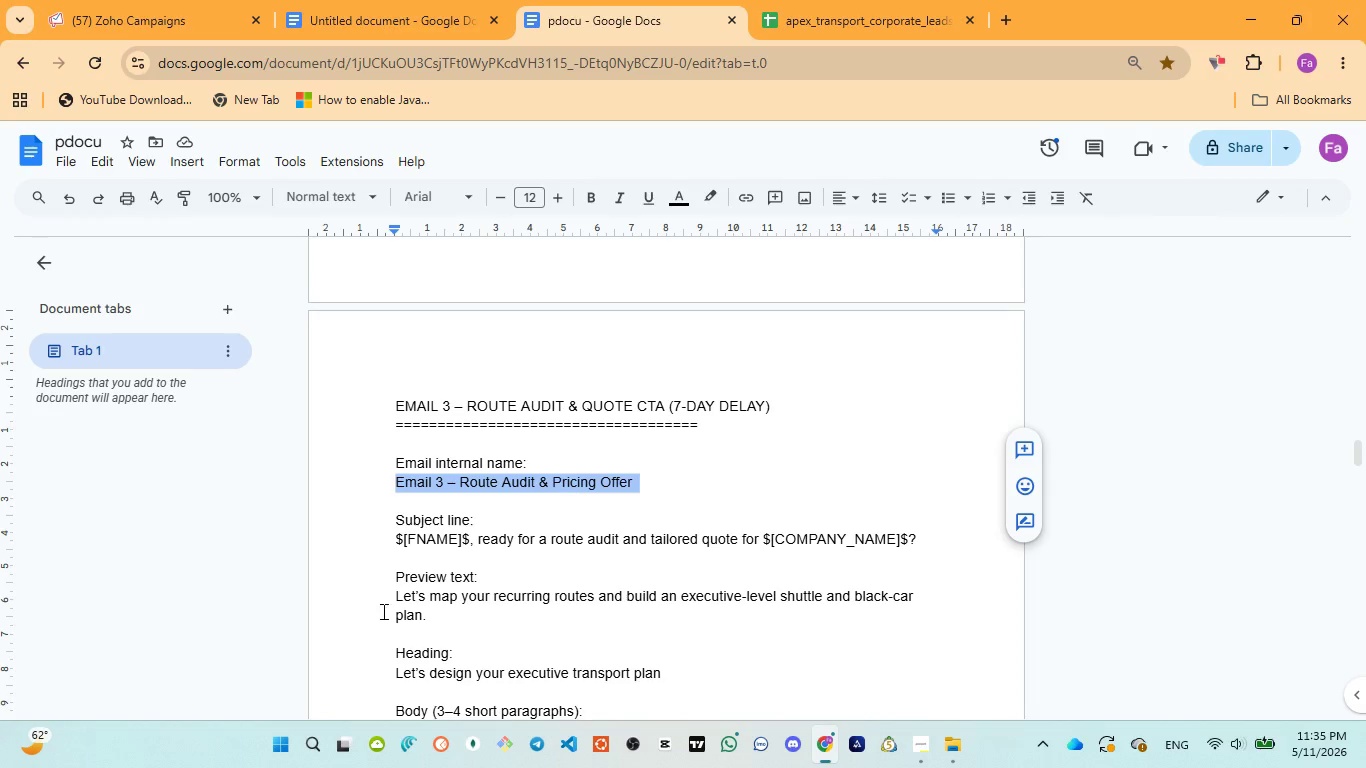 
scroll: coordinate [382, 611], scroll_direction: down, amount: 1.0
 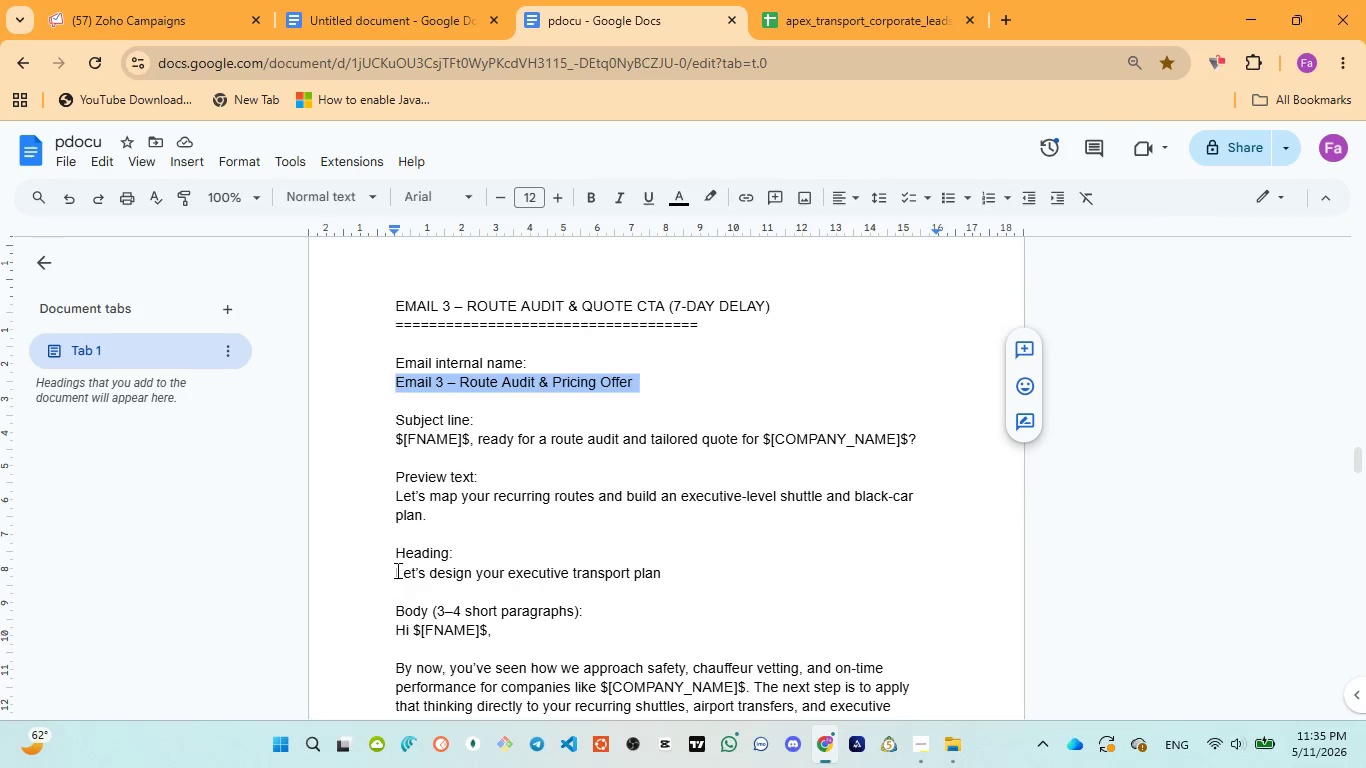 
left_click_drag(start_coordinate=[396, 570], to_coordinate=[675, 573])
 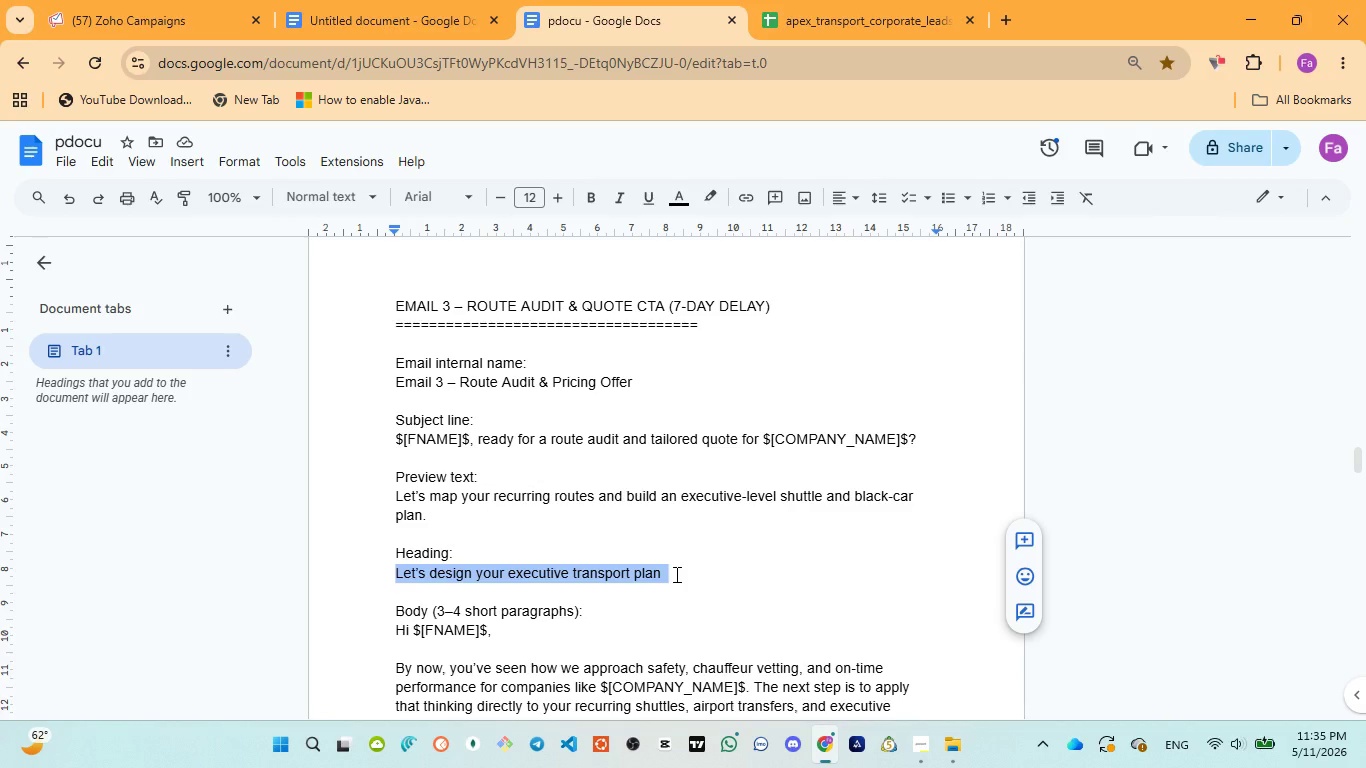 
key(Control+C)
 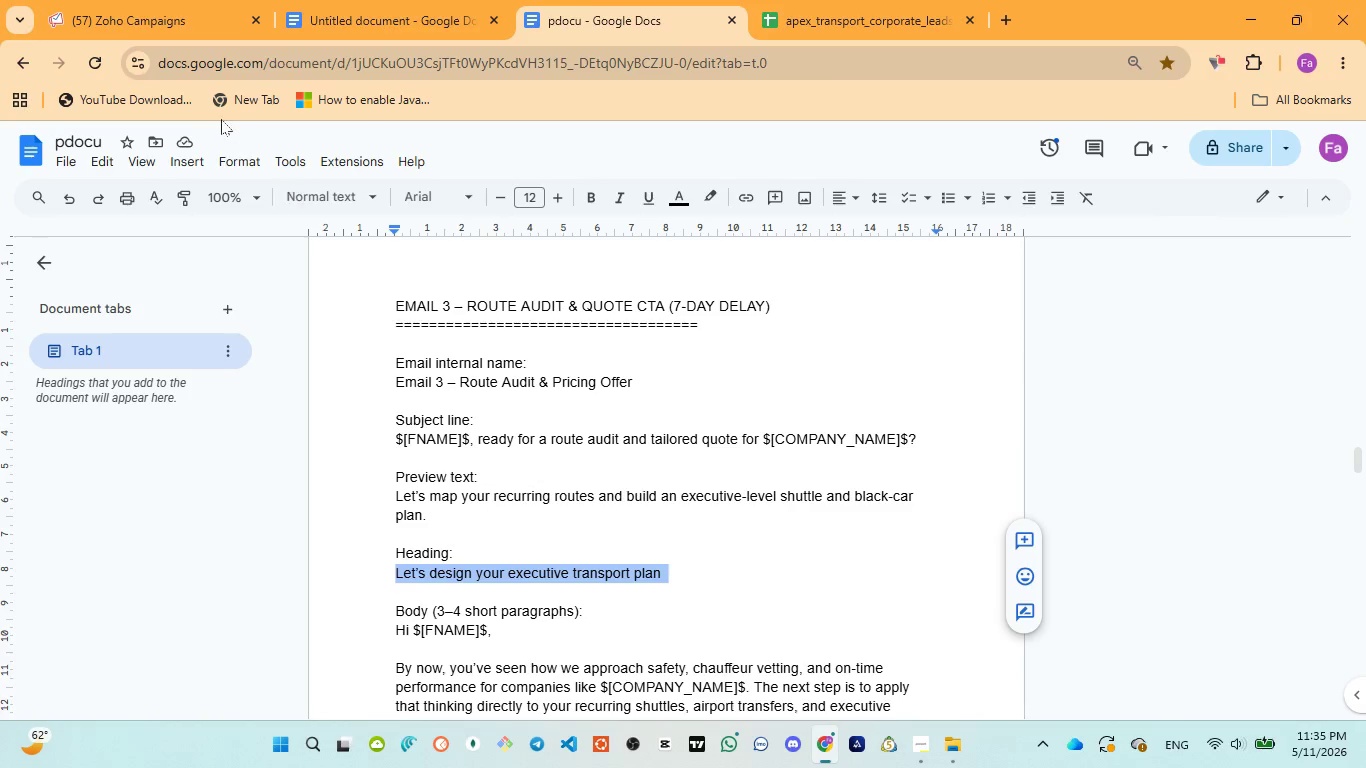 
left_click_drag(start_coordinate=[147, 27], to_coordinate=[157, 29])
 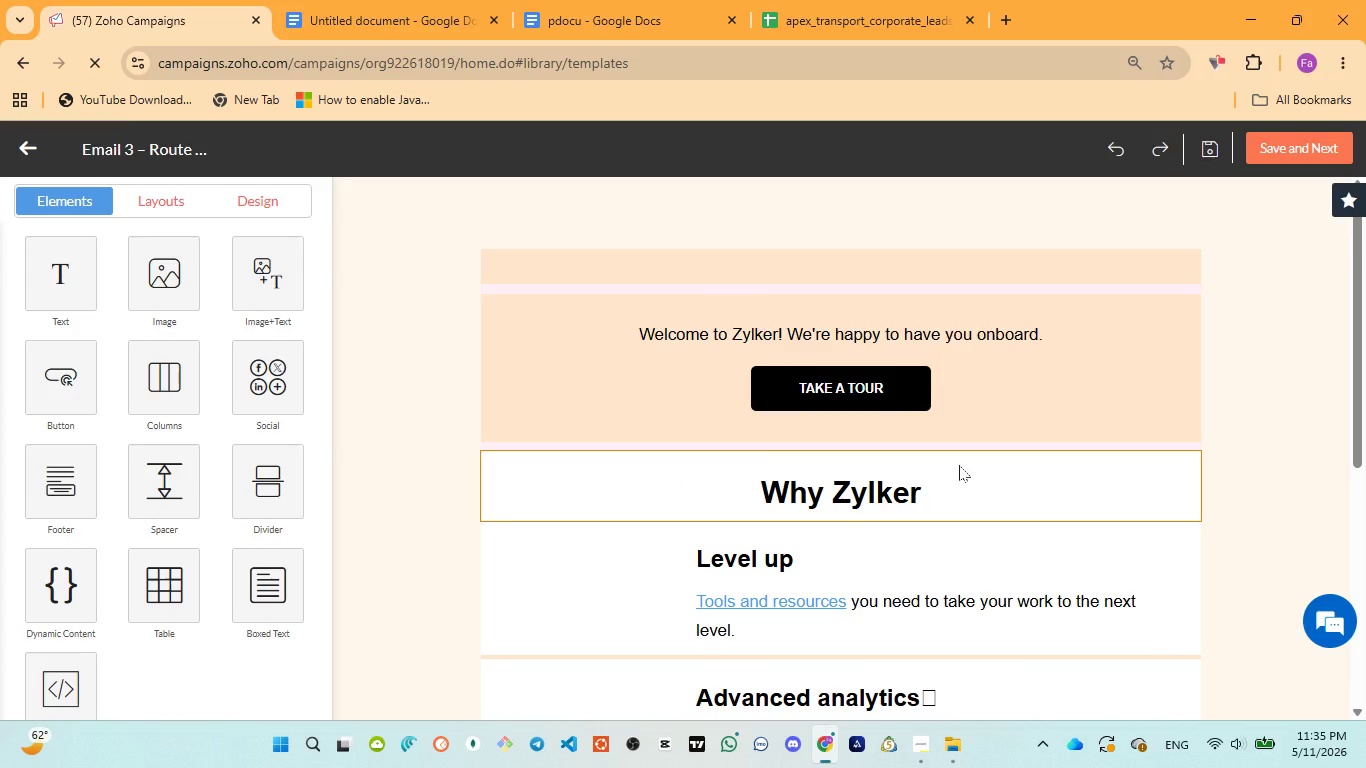 
wait(10.38)
 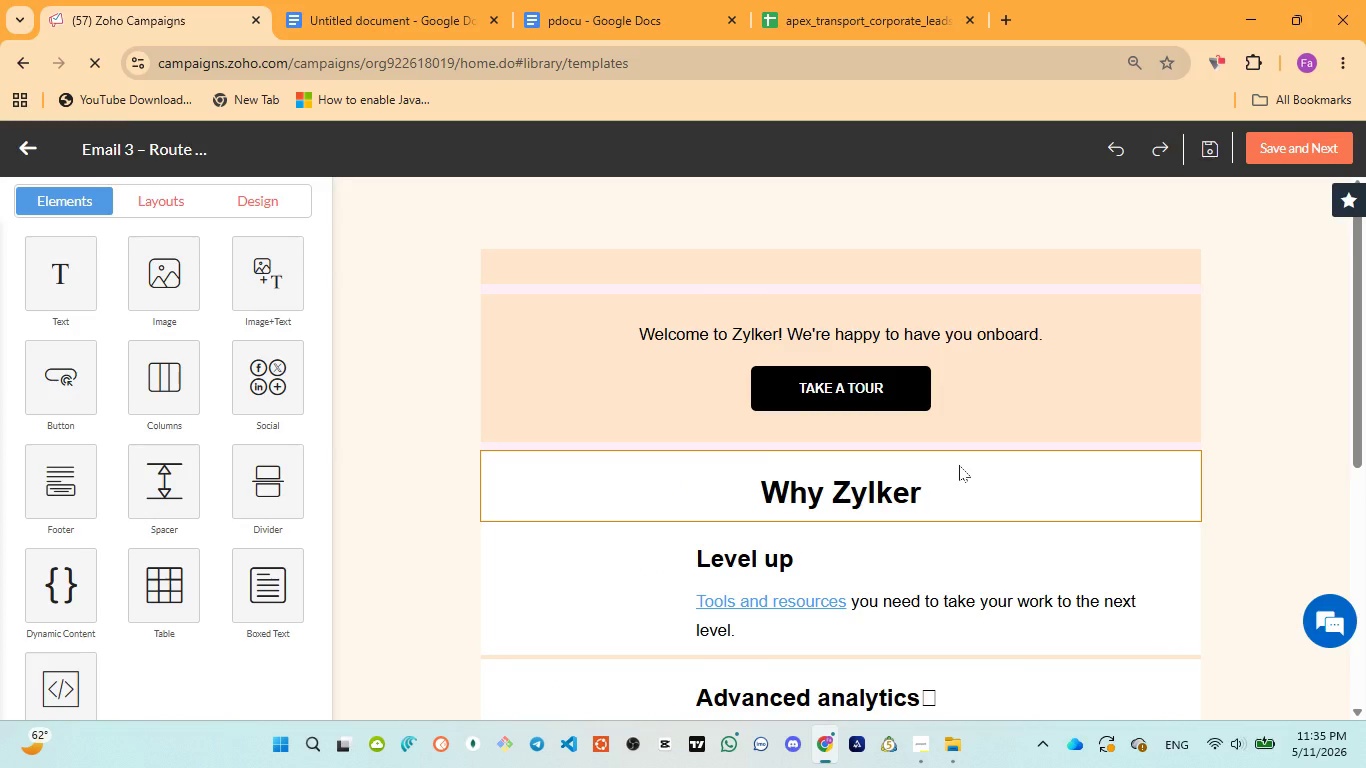 
left_click([1091, 224])
 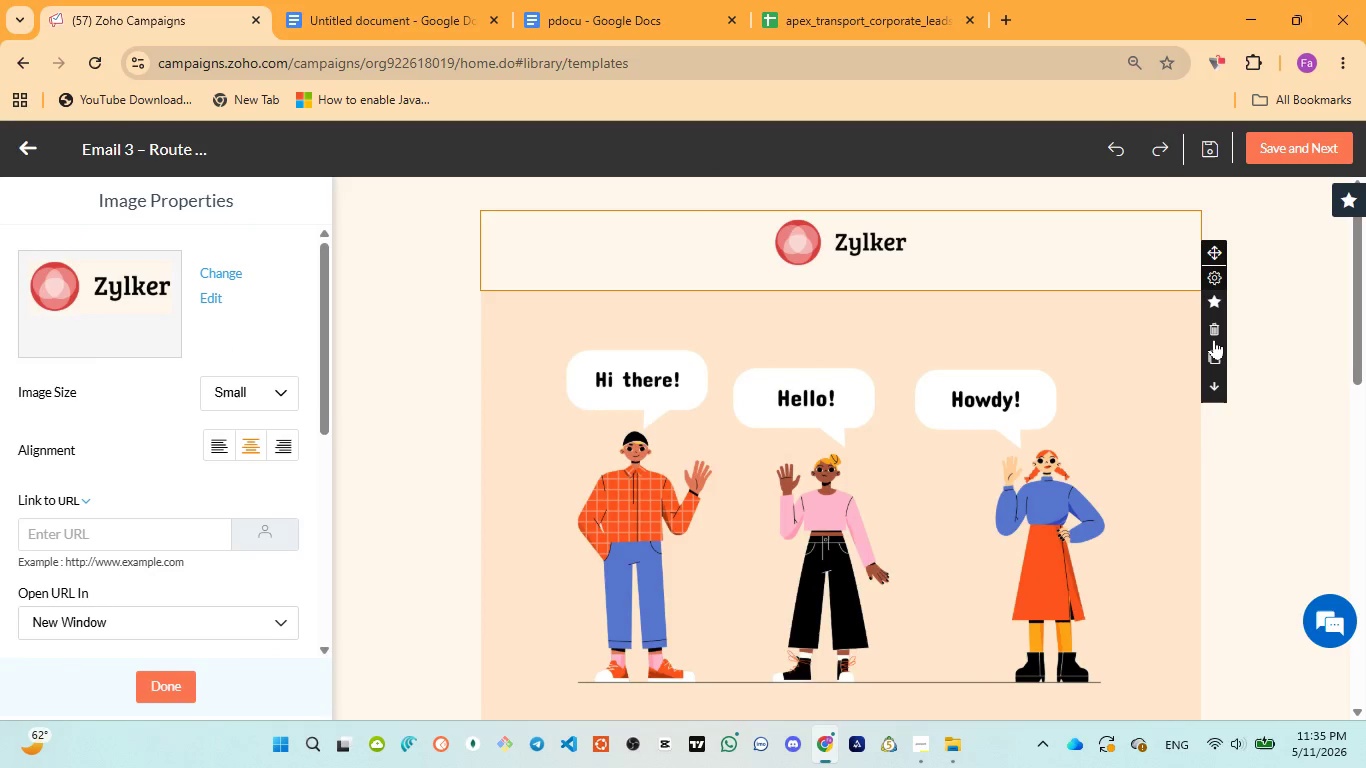 
left_click([1214, 328])
 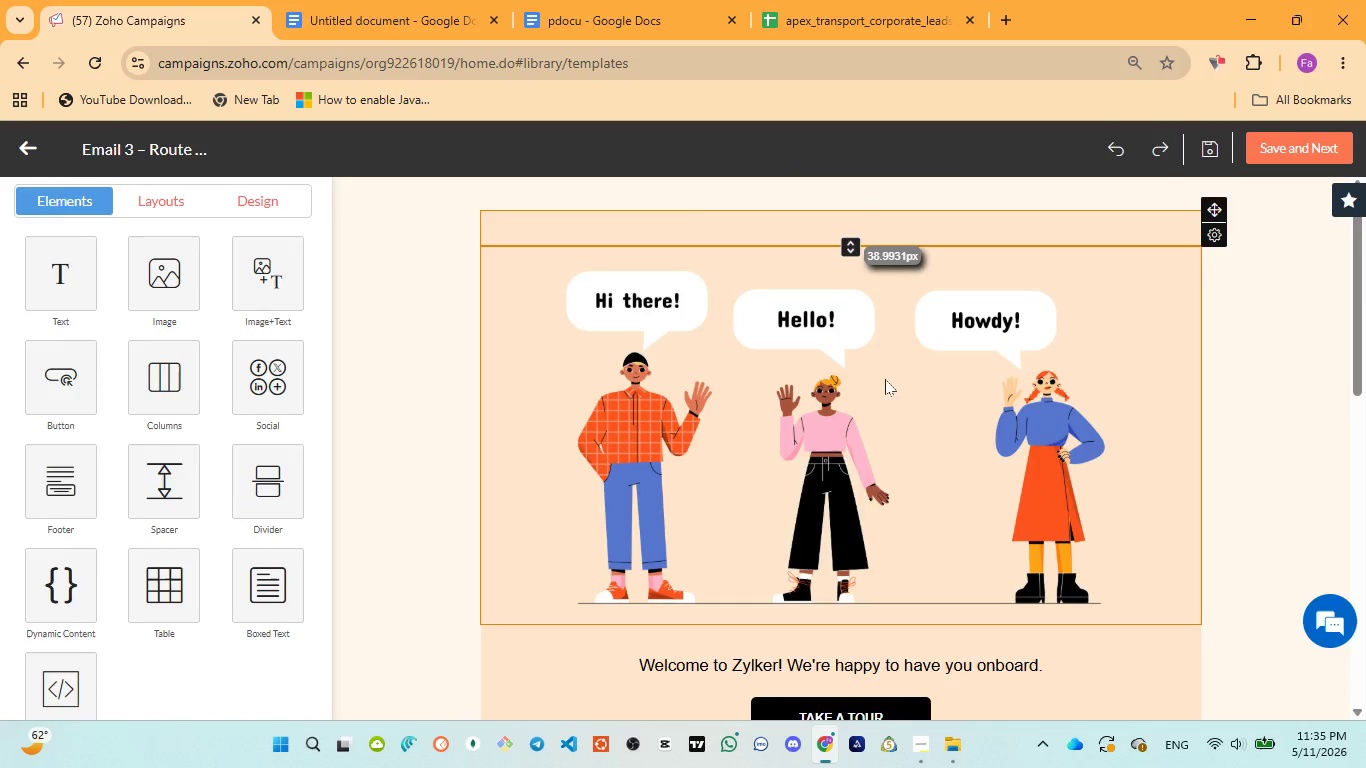 
left_click([1101, 311])
 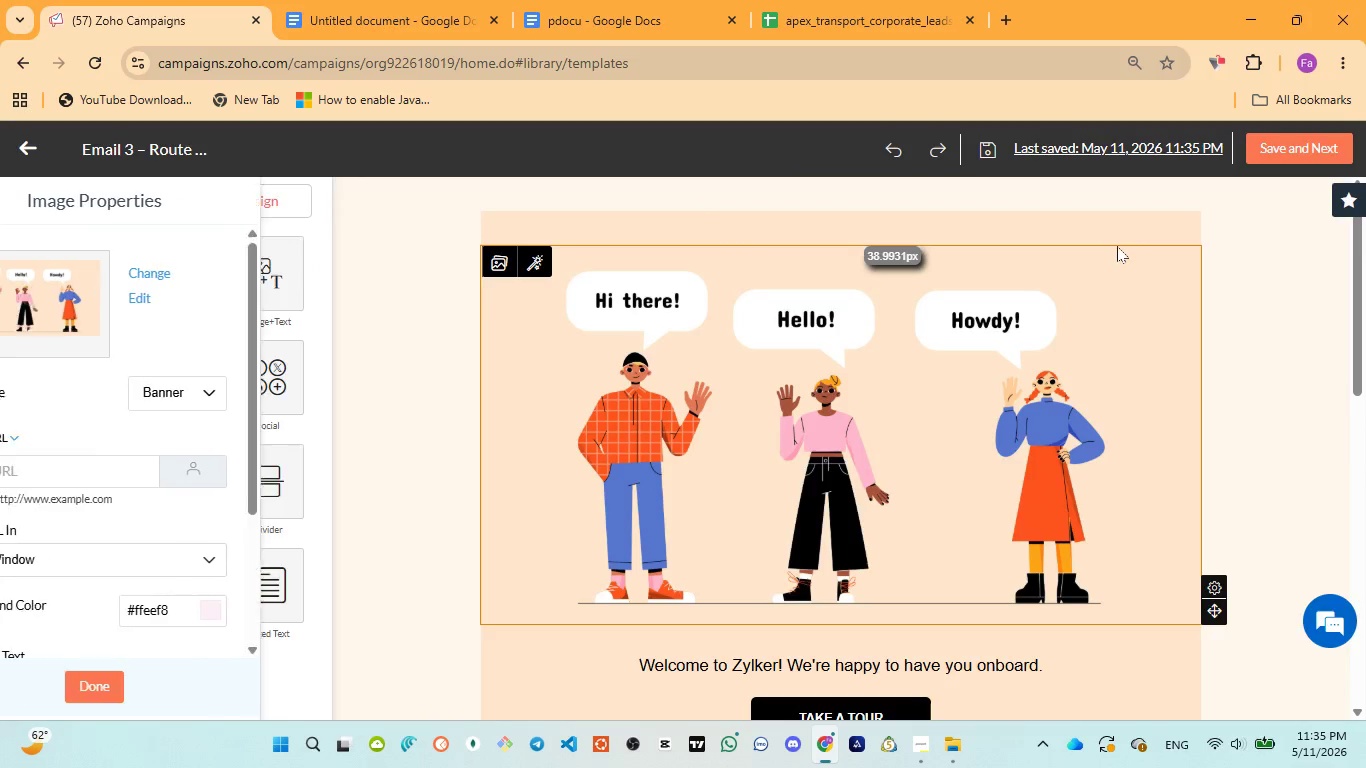 
left_click([1121, 207])
 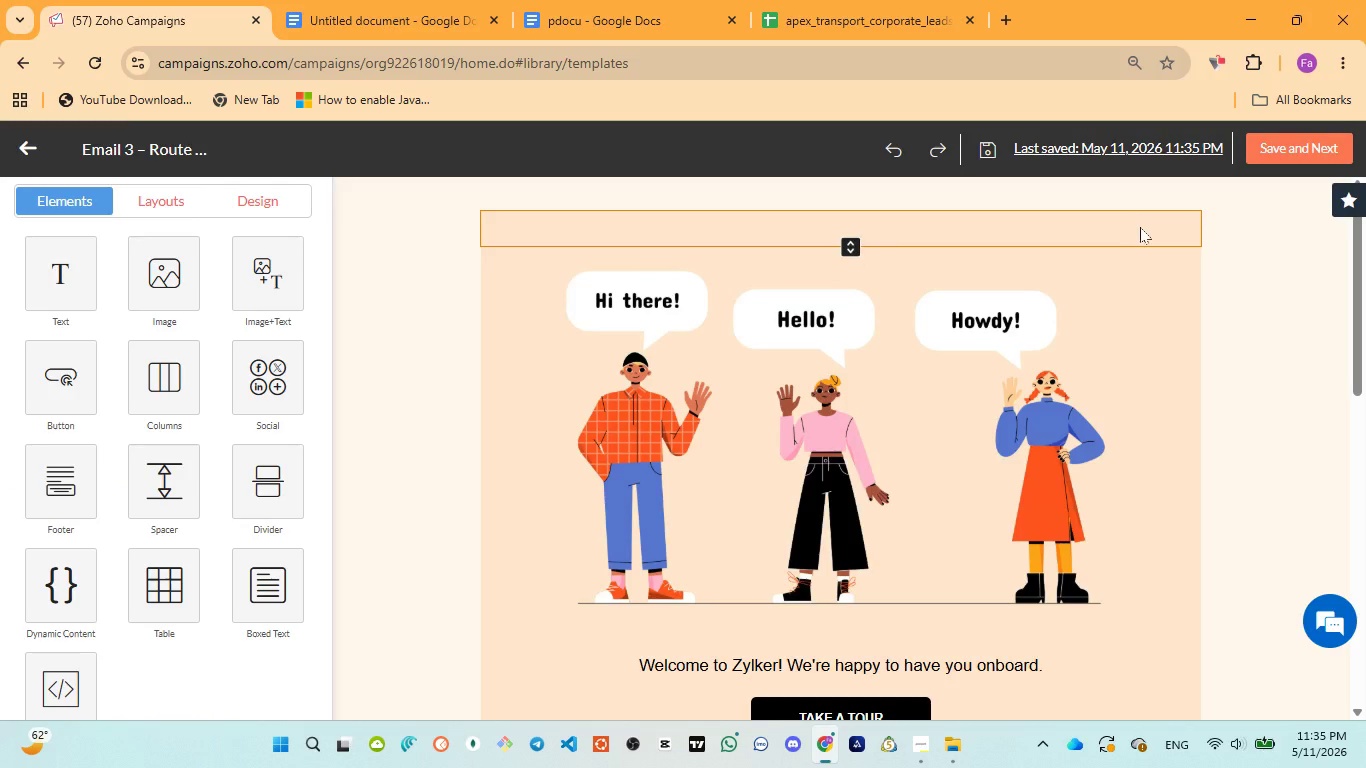 
left_click([1142, 230])
 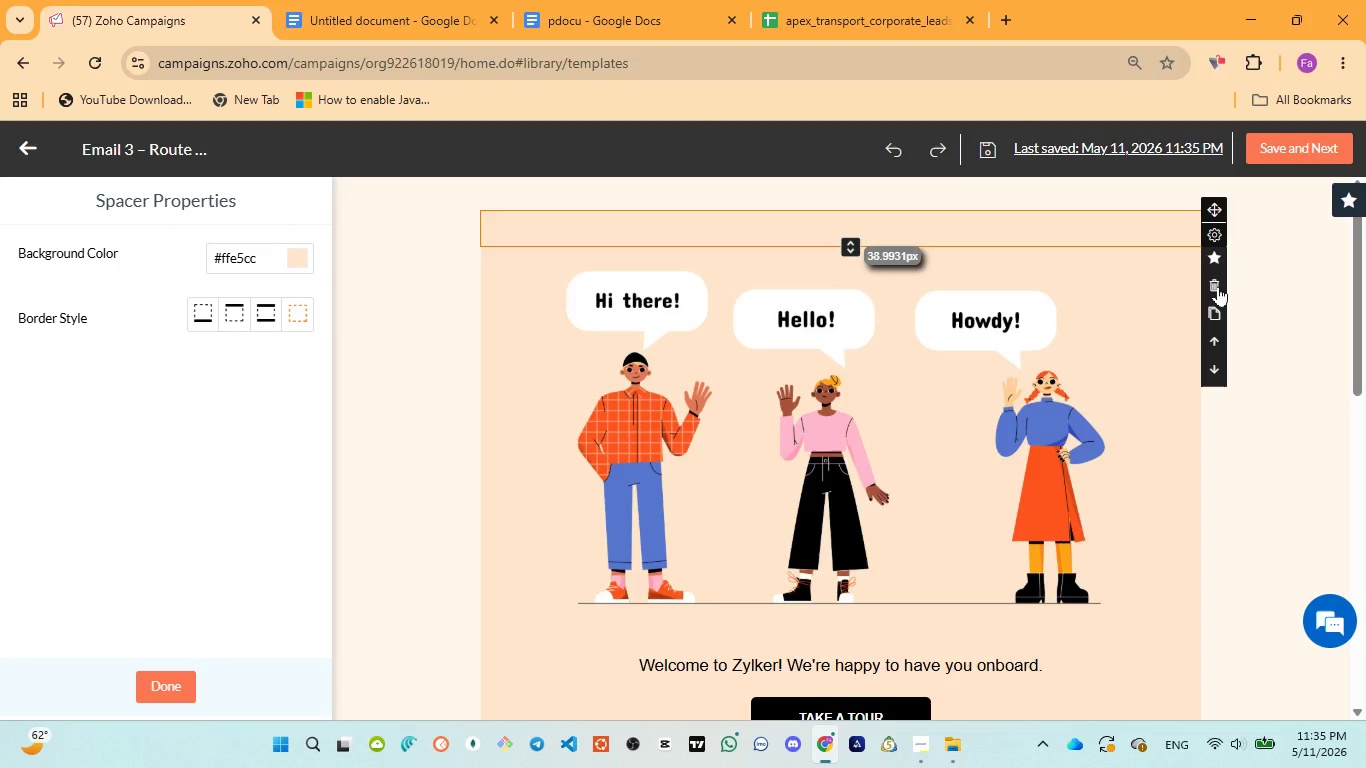 
left_click([1218, 286])
 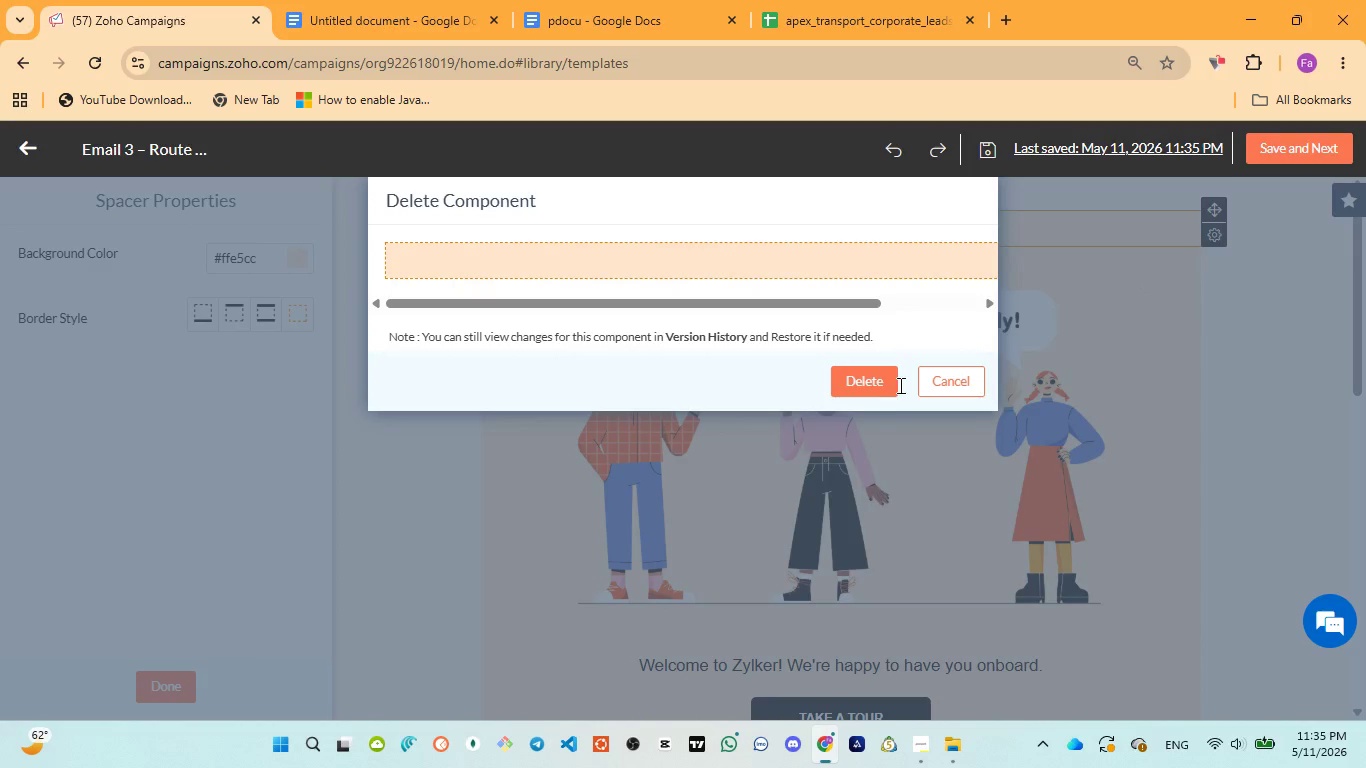 
double_click([875, 385])
 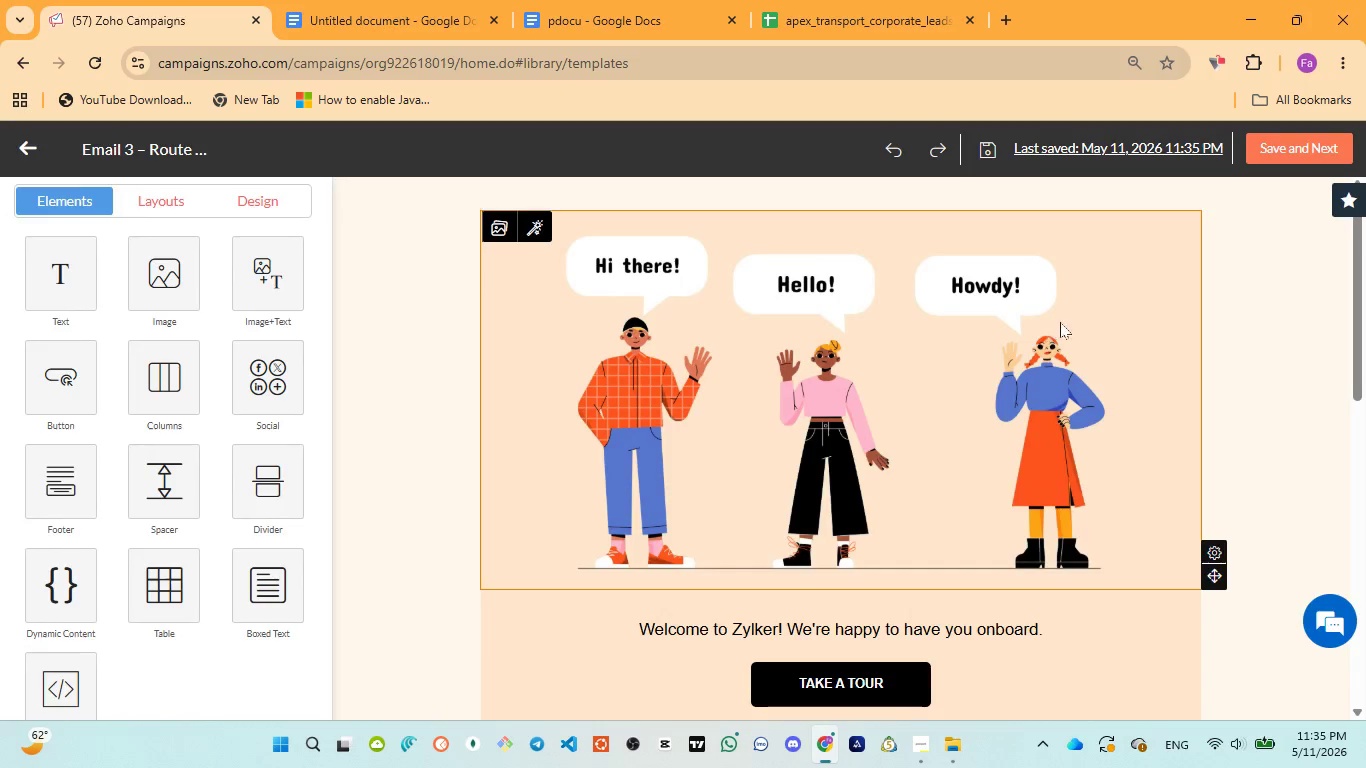 
left_click([1104, 310])
 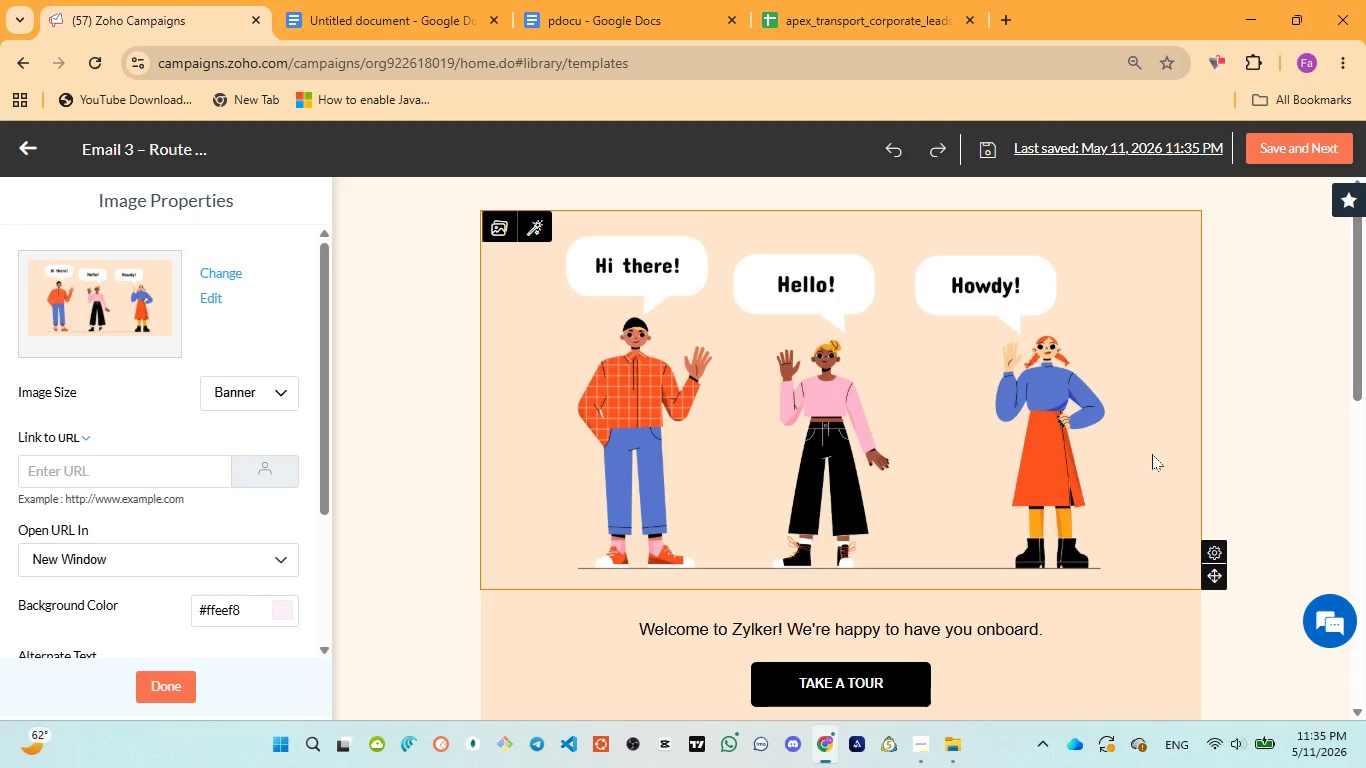 
left_click_drag(start_coordinate=[1152, 454], to_coordinate=[1152, 459])
 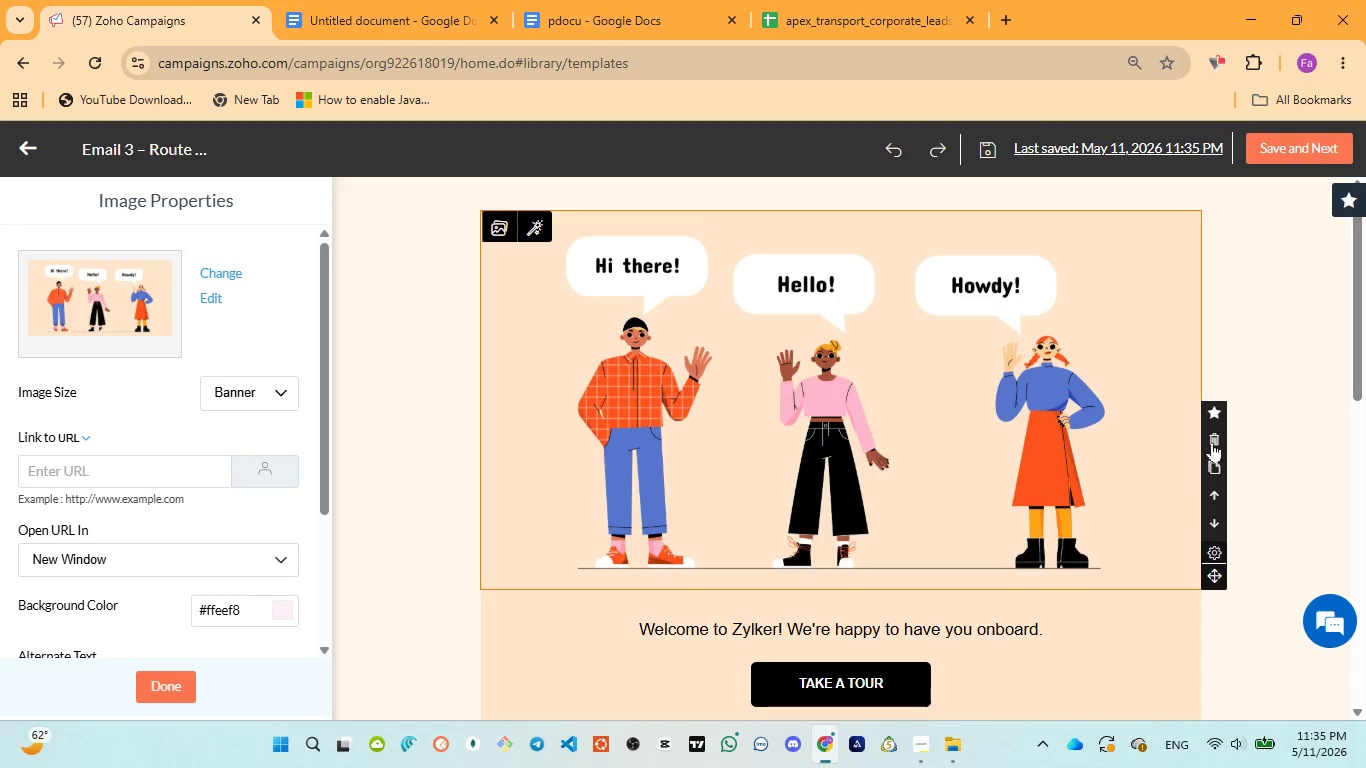 
left_click([1210, 434])
 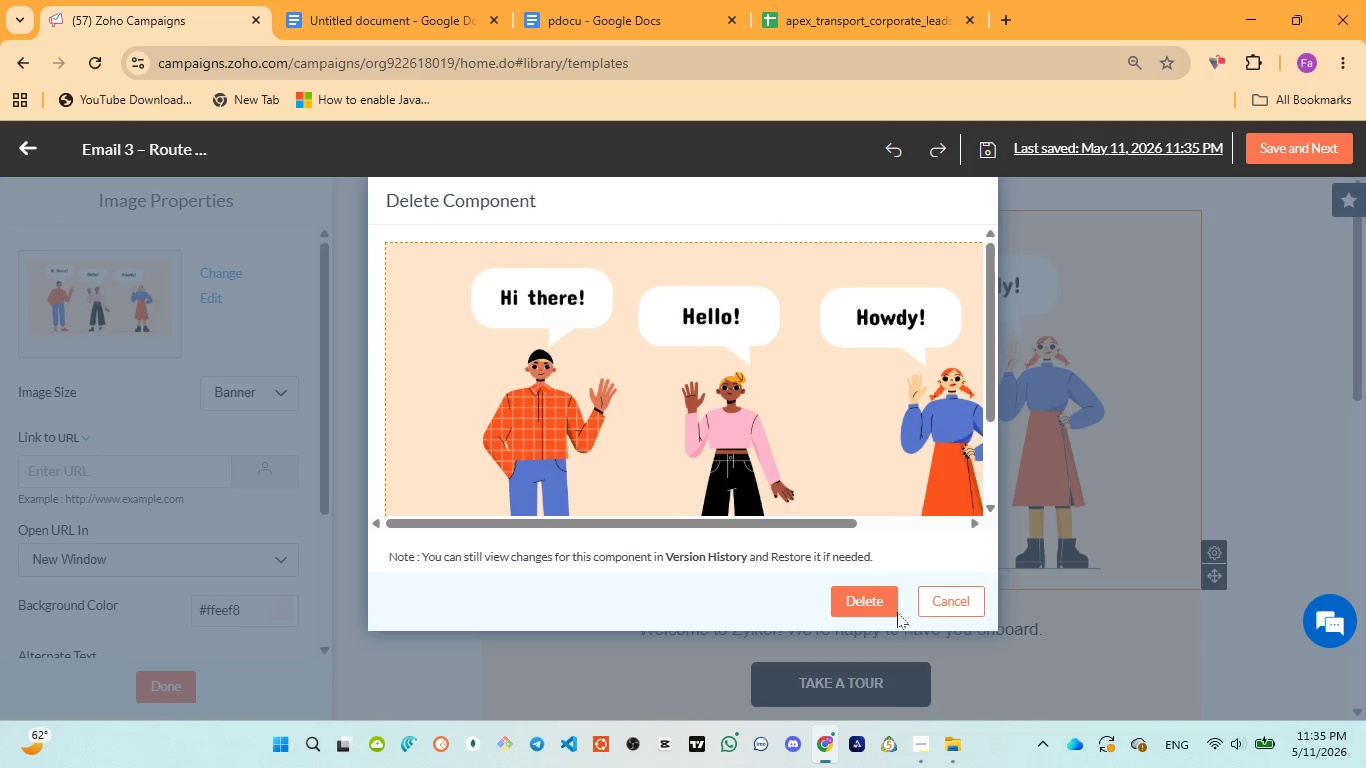 
left_click([889, 603])
 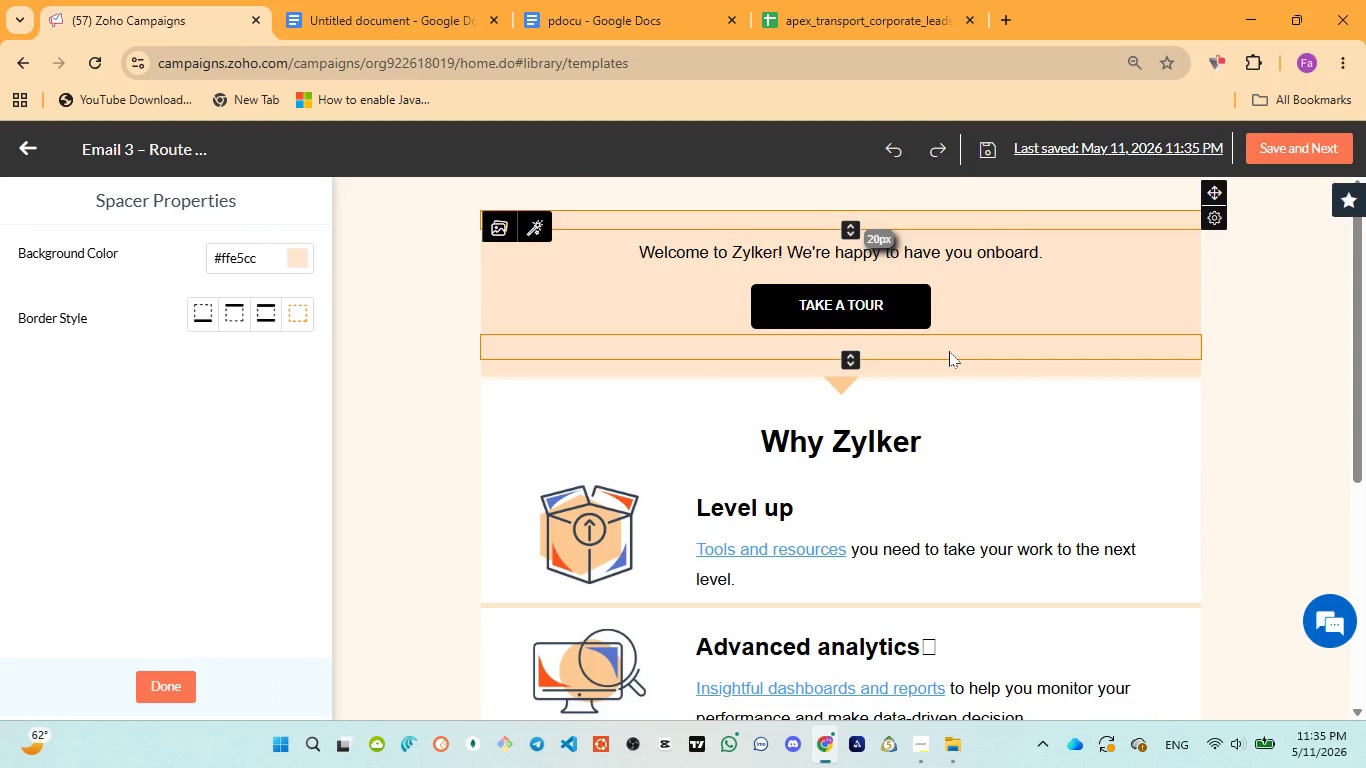 
left_click([926, 374])
 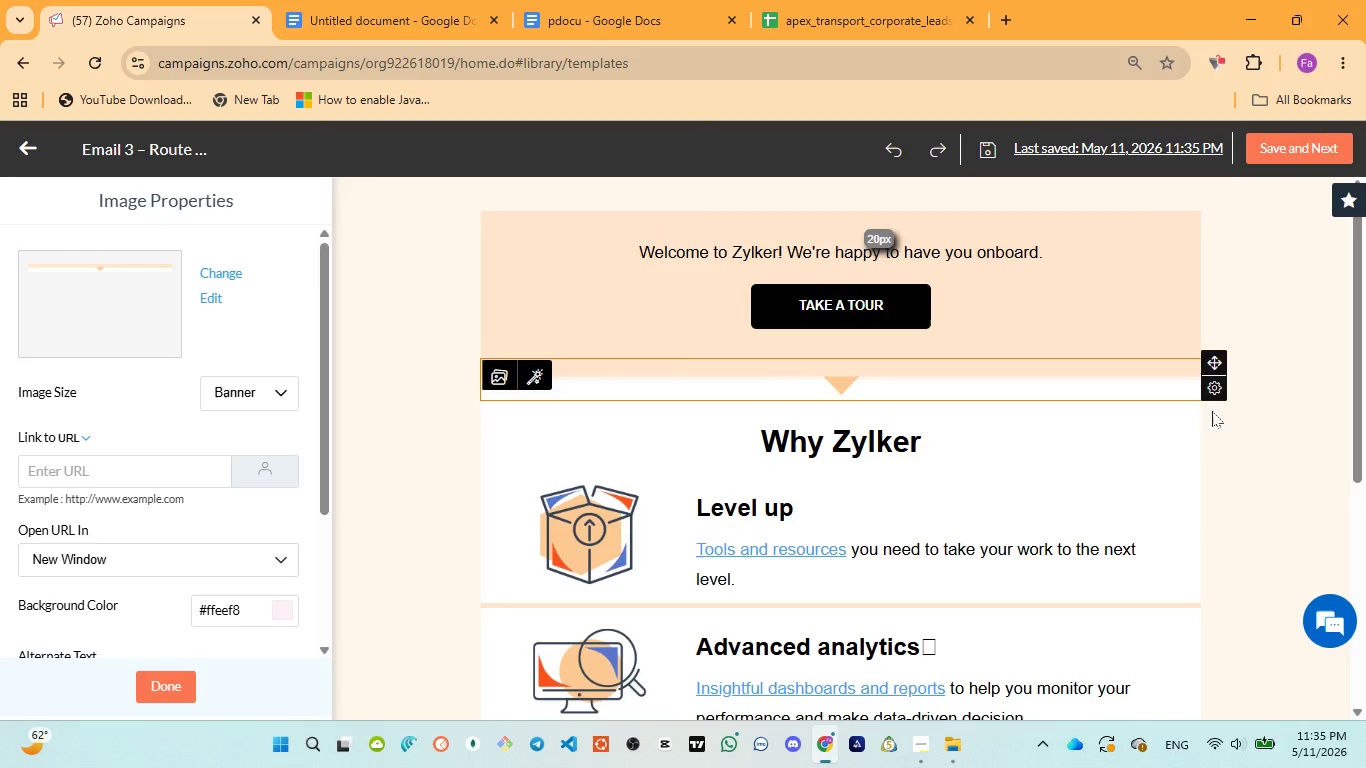 
left_click([1212, 434])
 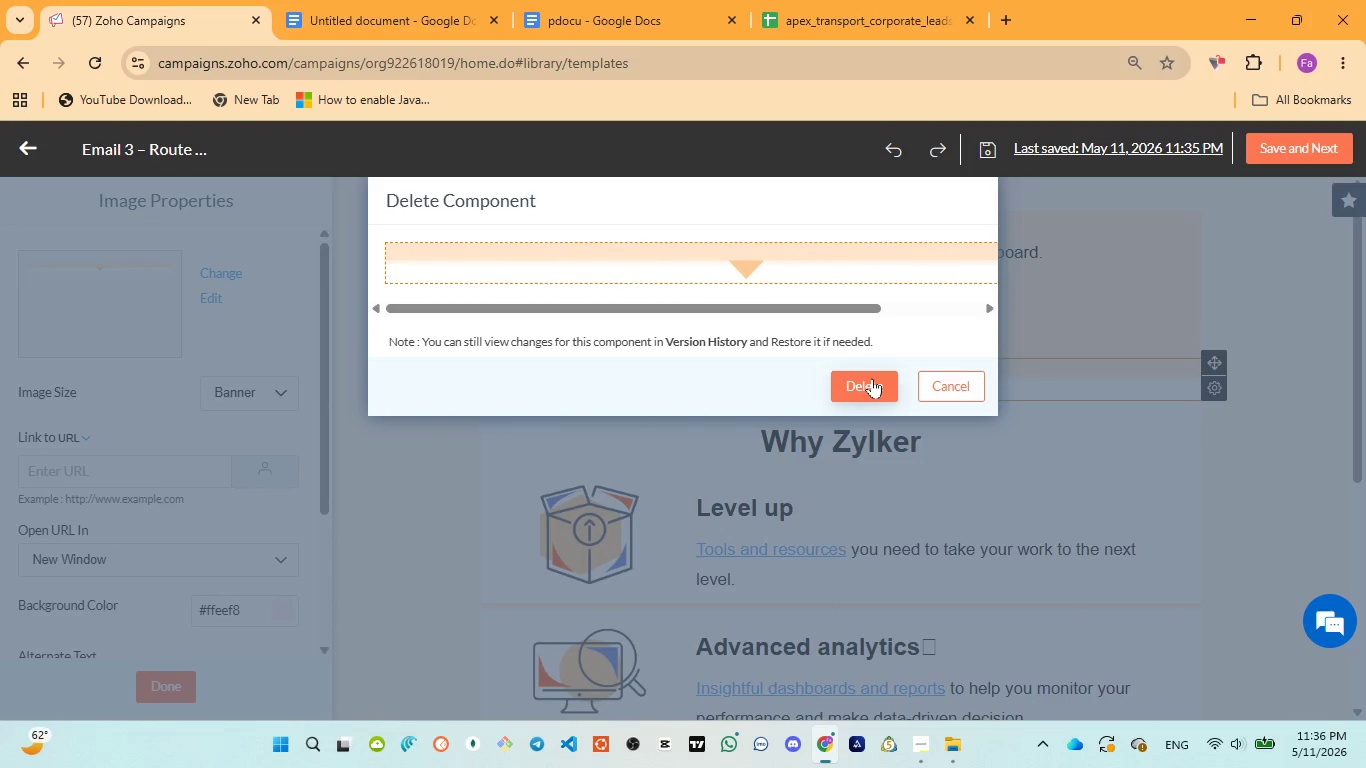 
left_click([872, 378])
 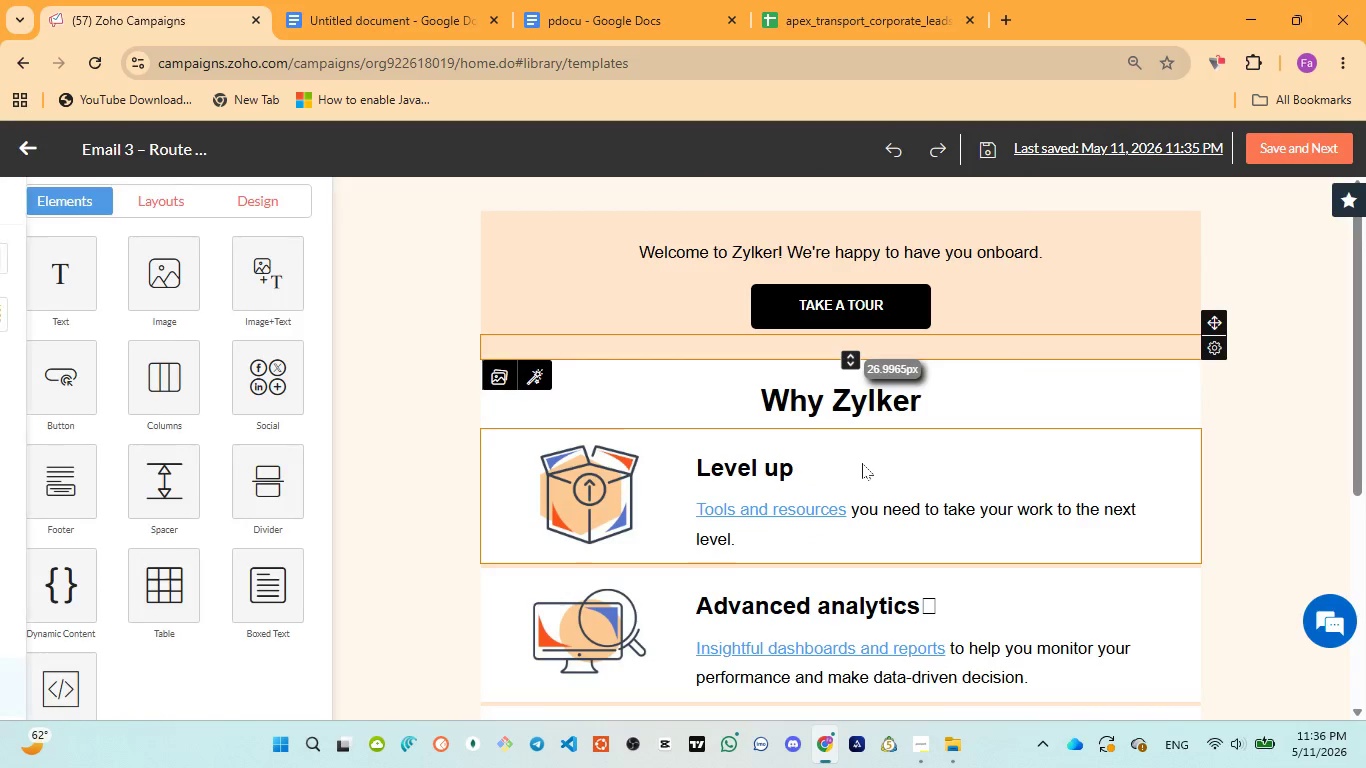 
left_click([862, 463])
 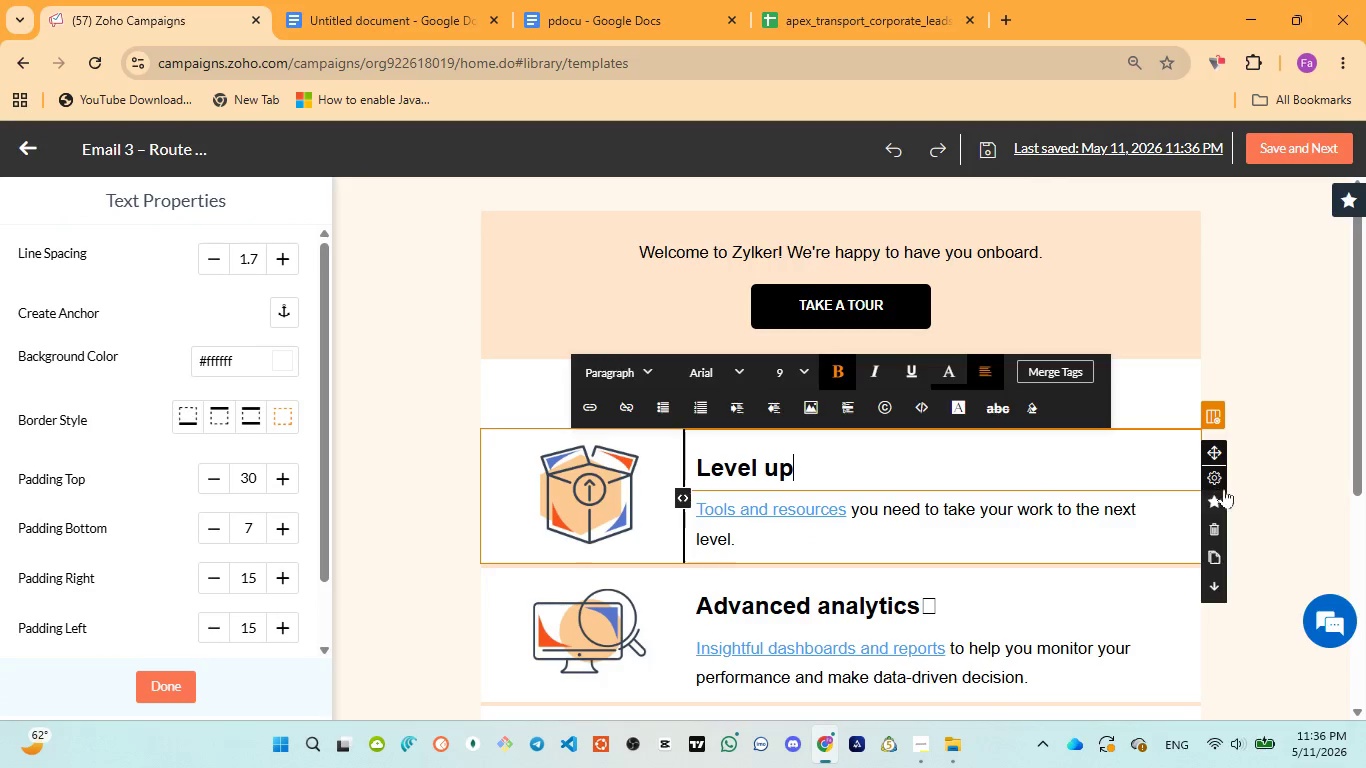 
left_click([1197, 480])
 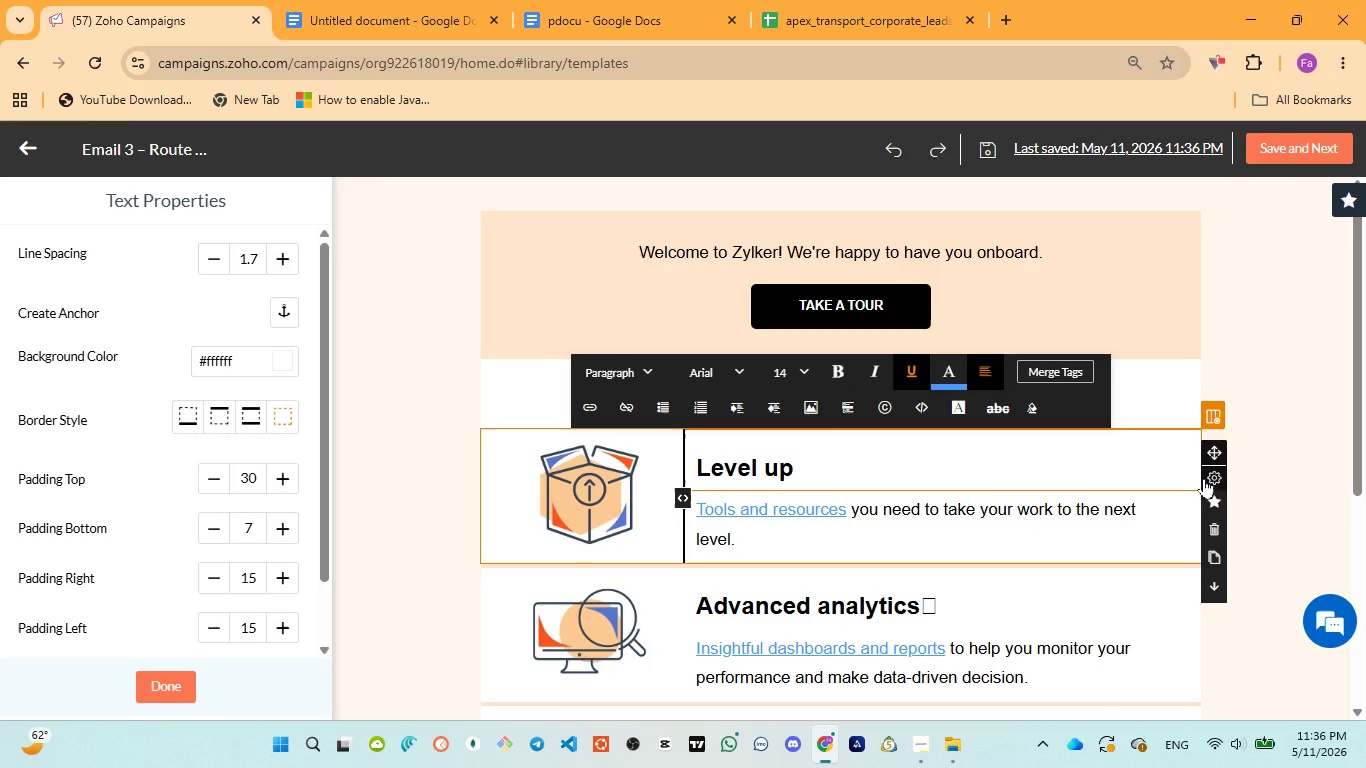 
left_click([1213, 478])
 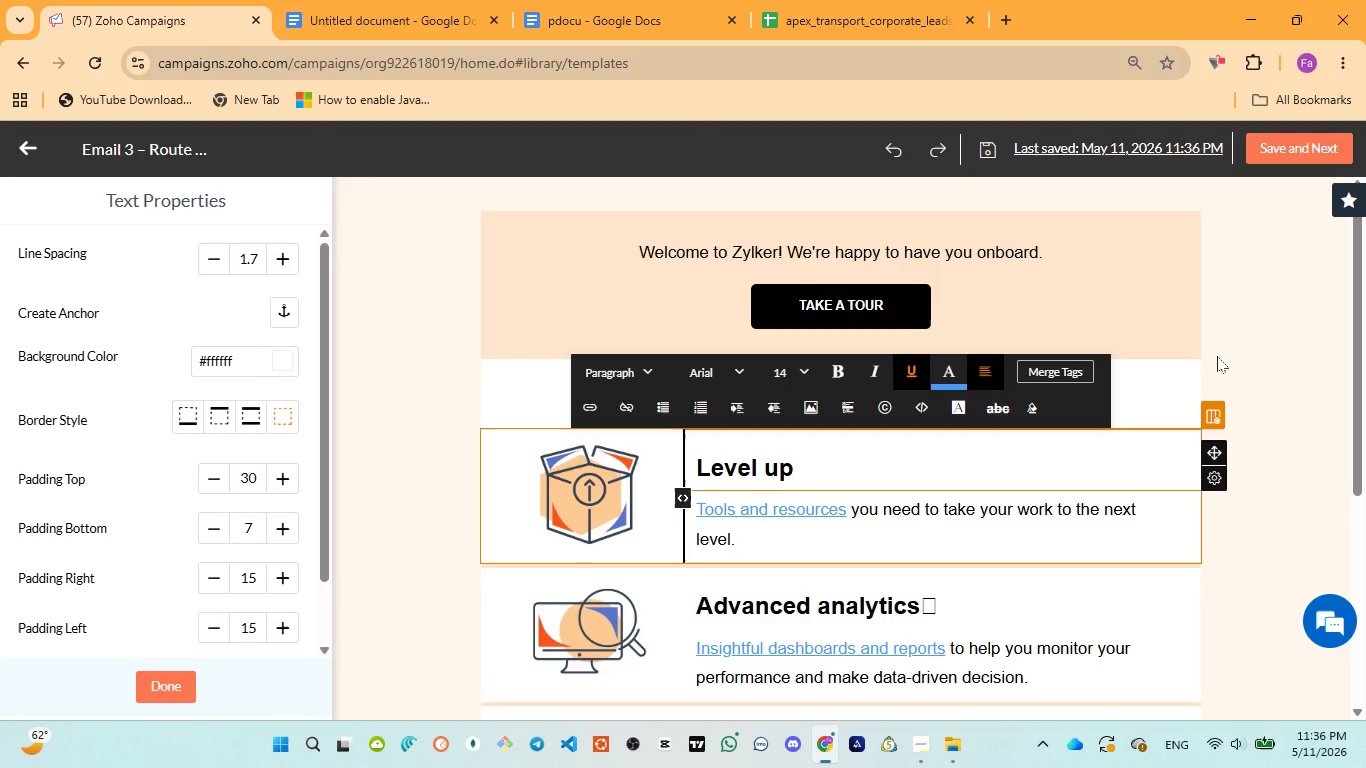 
wait(17.19)
 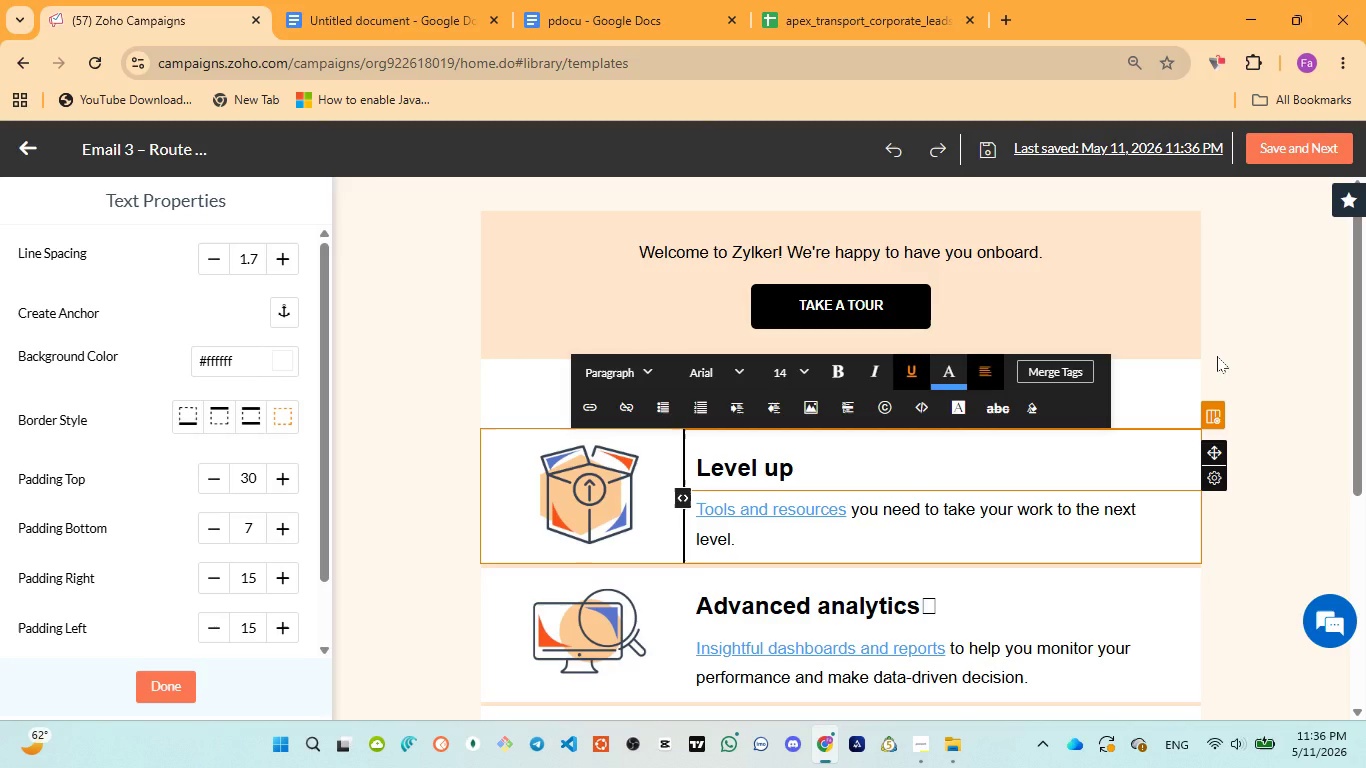 
left_click([962, 442])
 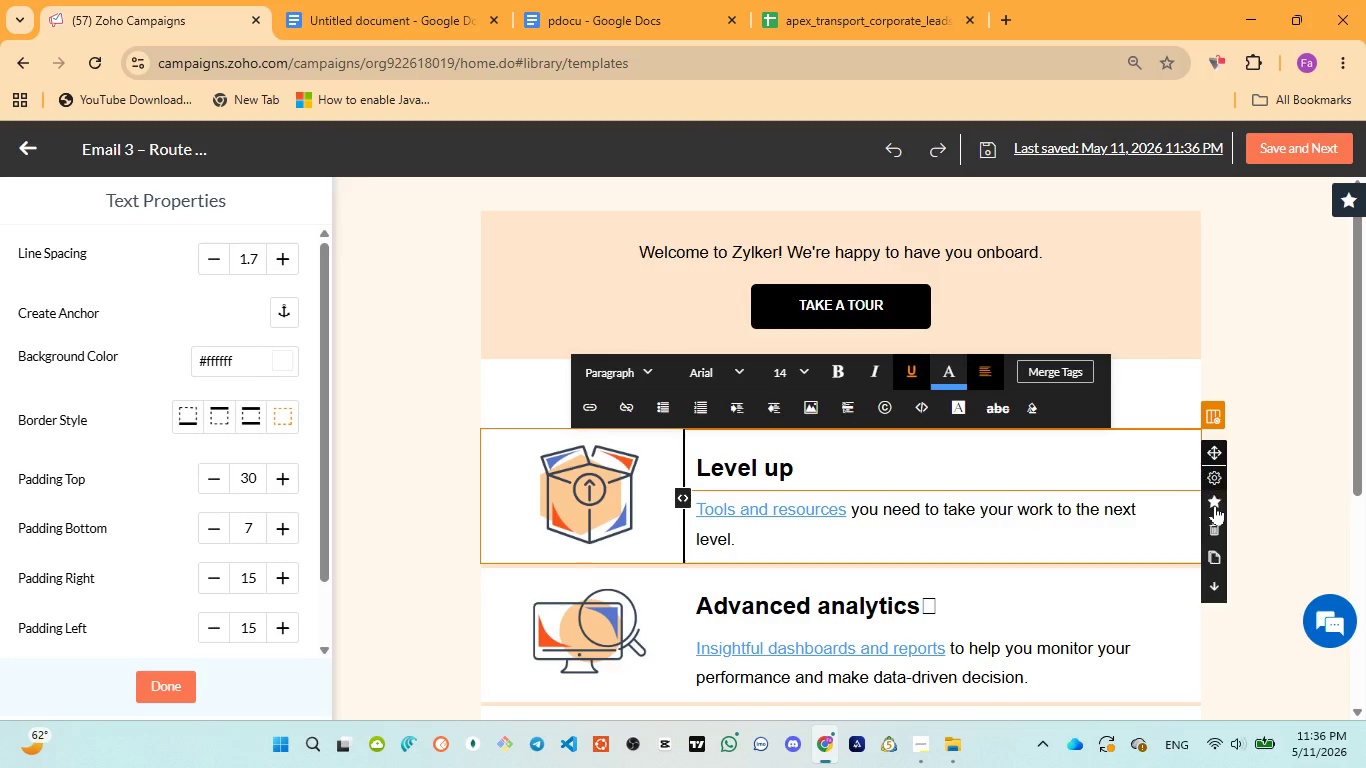 
left_click([1215, 523])
 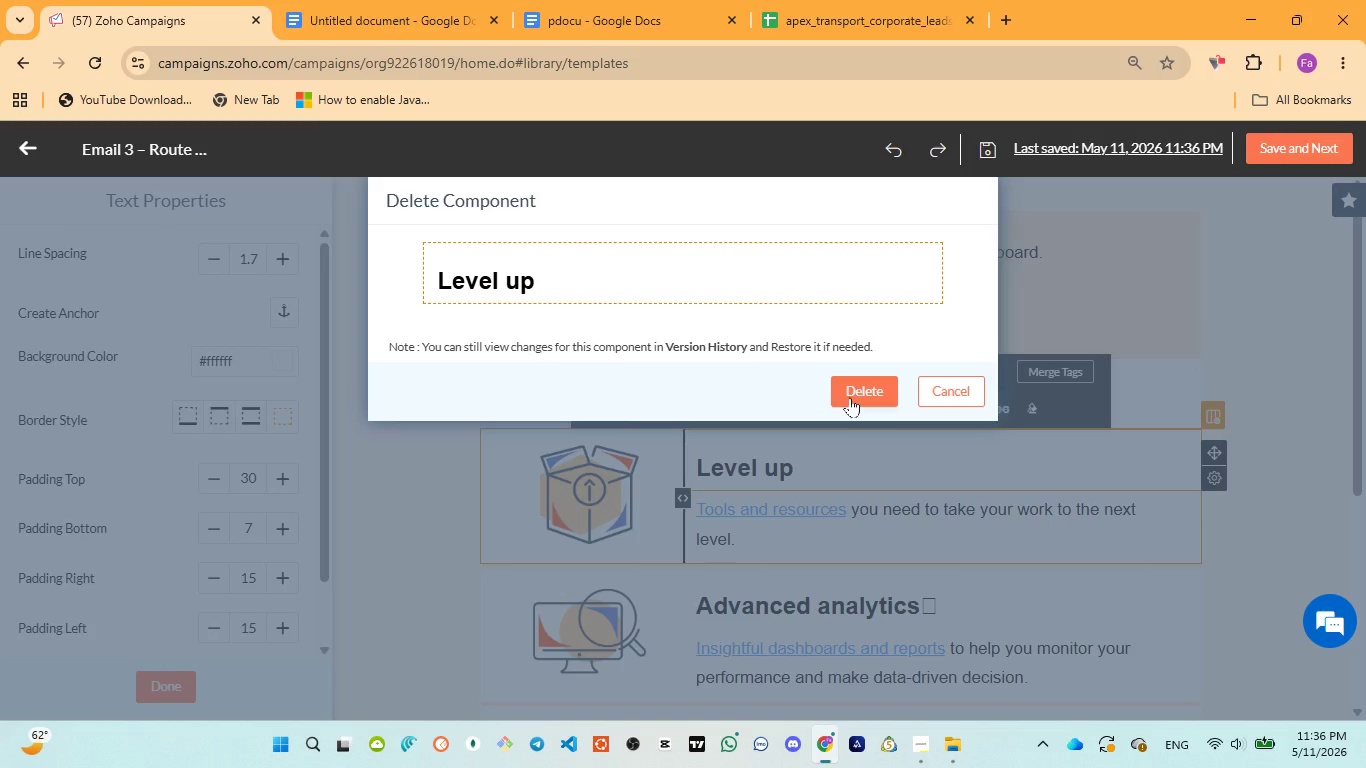 
left_click([850, 397])
 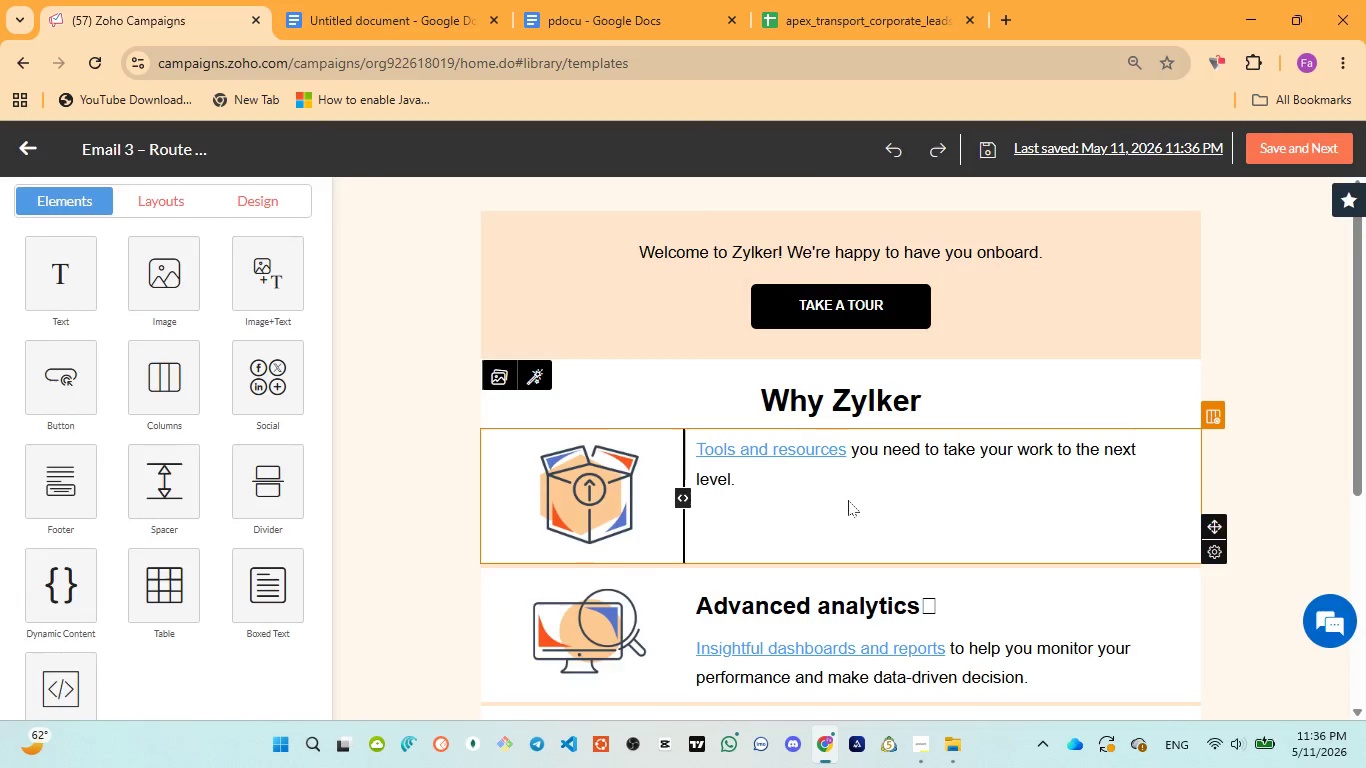 
left_click([847, 504])
 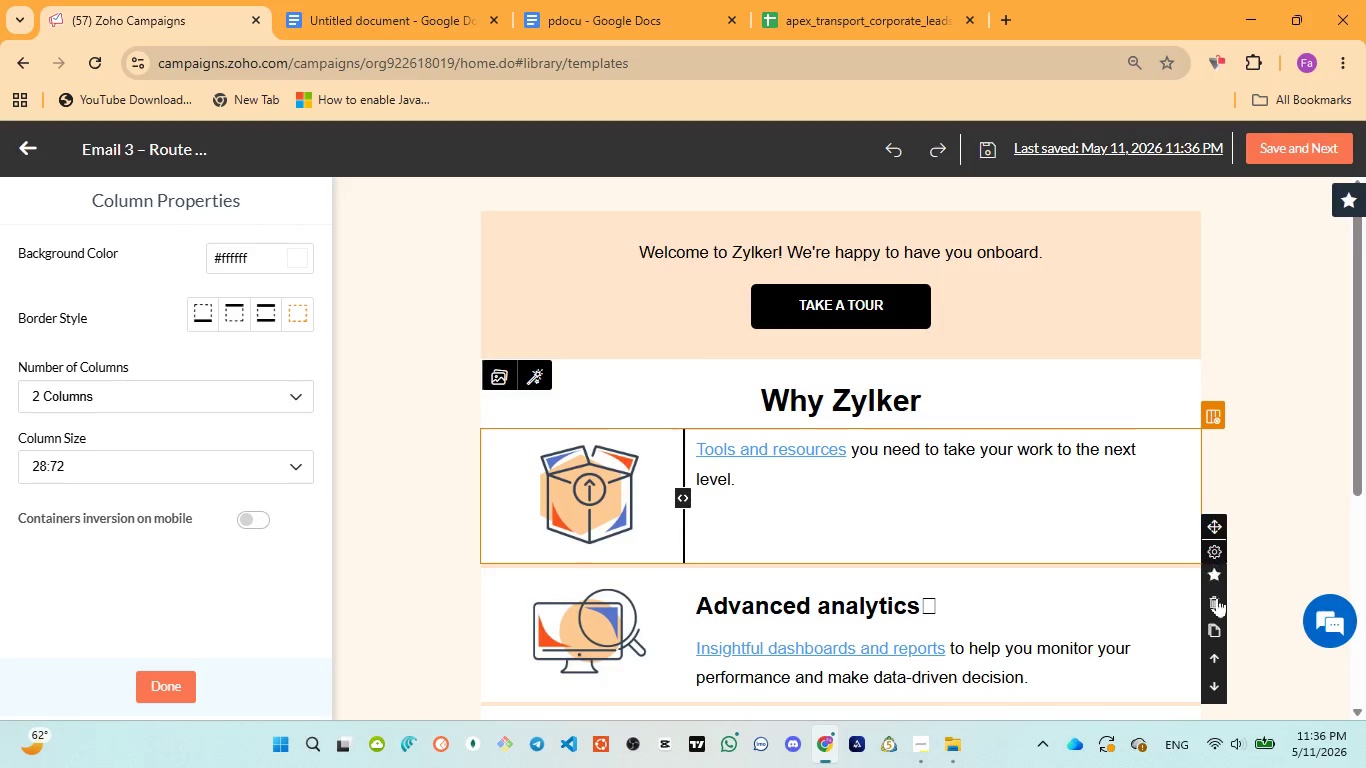 
left_click([1217, 601])
 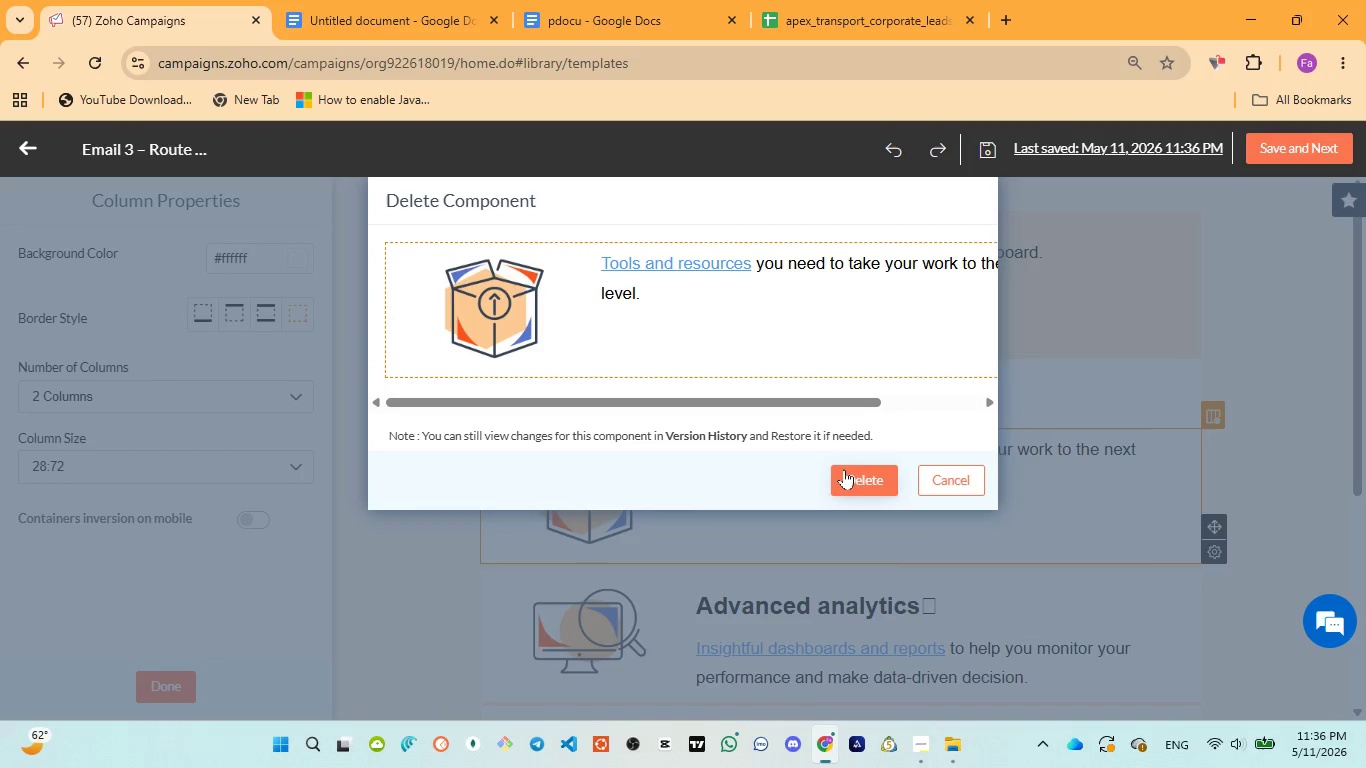 
left_click([844, 466])
 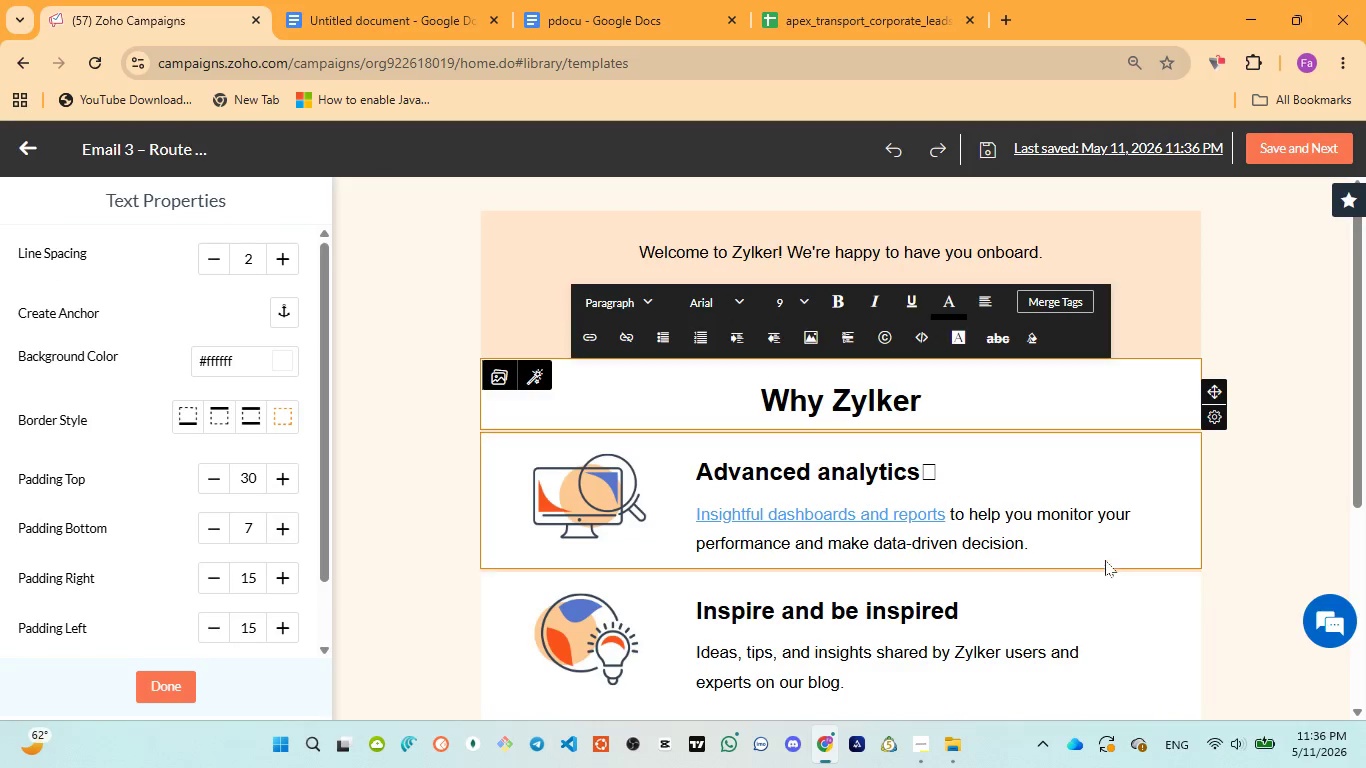 
left_click([1105, 557])
 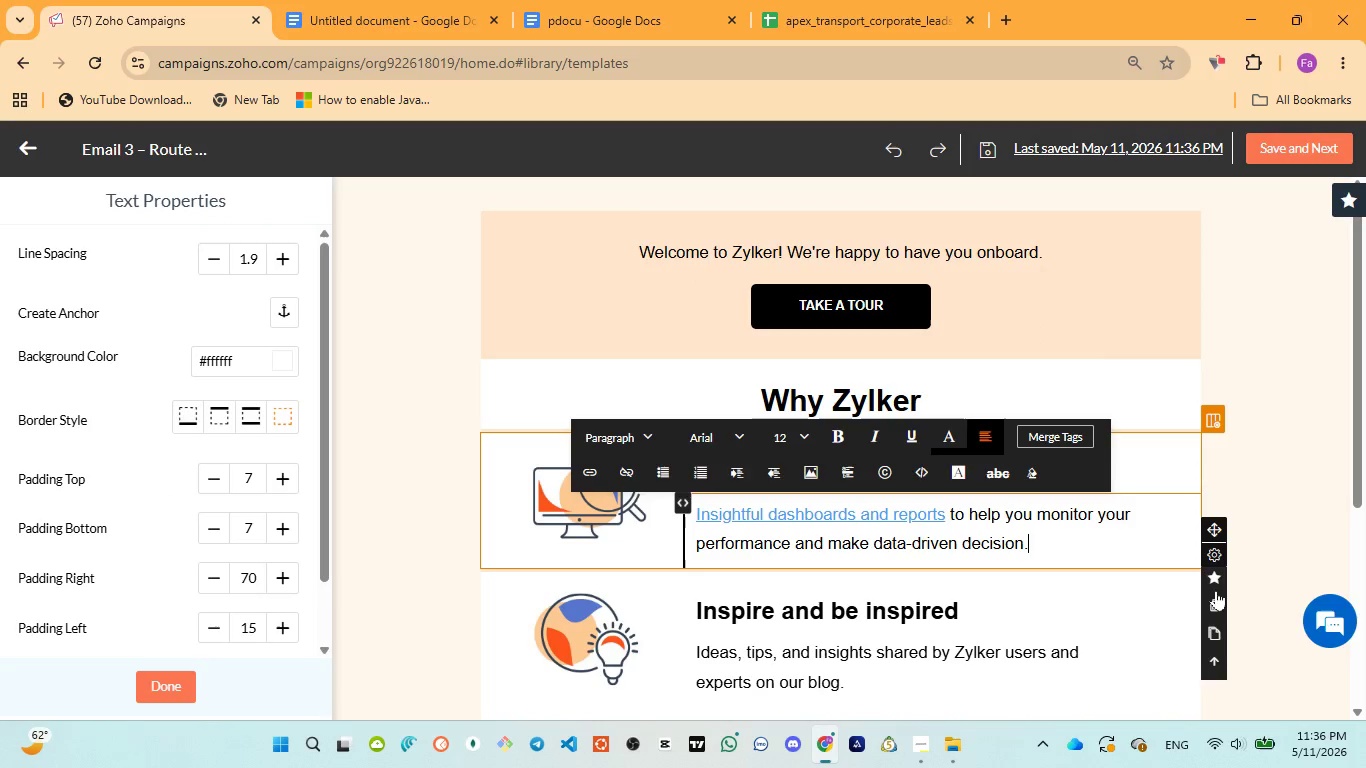 
left_click([1210, 607])
 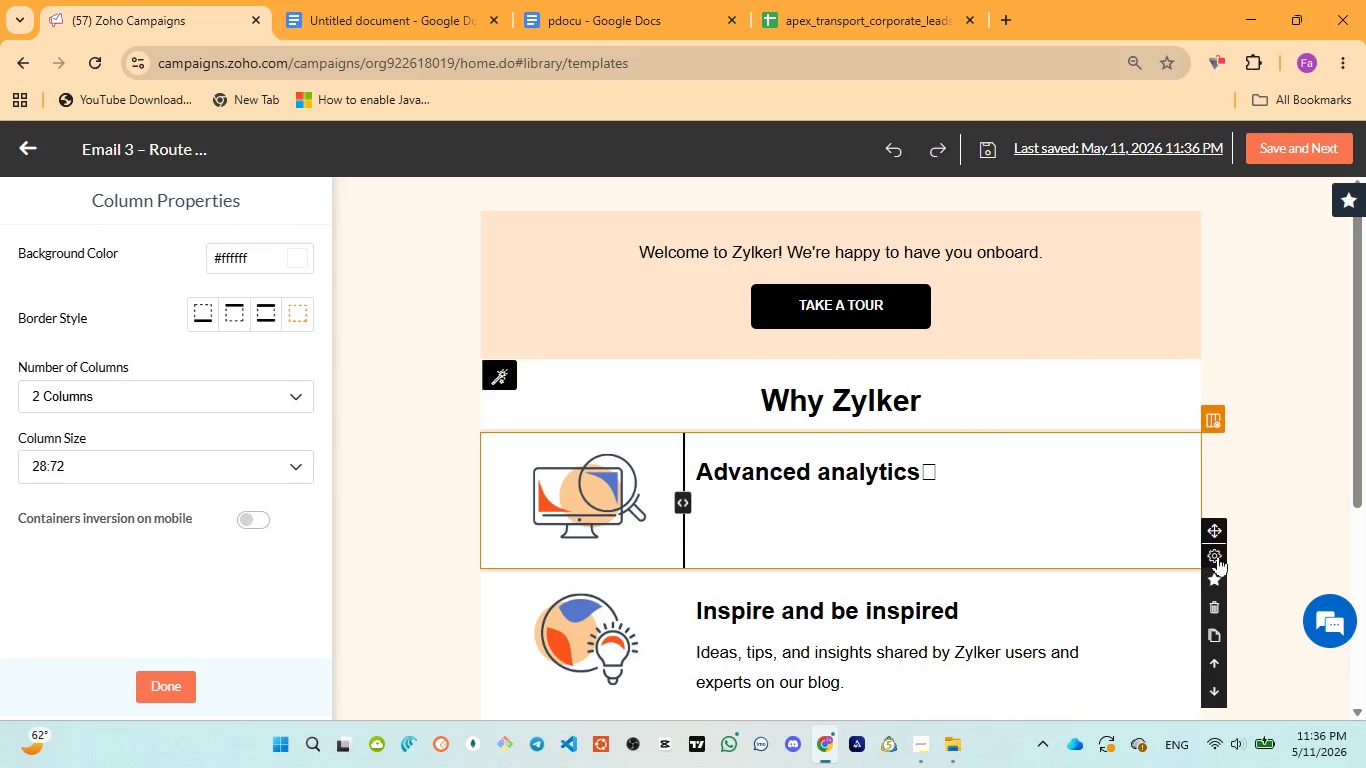 
left_click([1209, 598])
 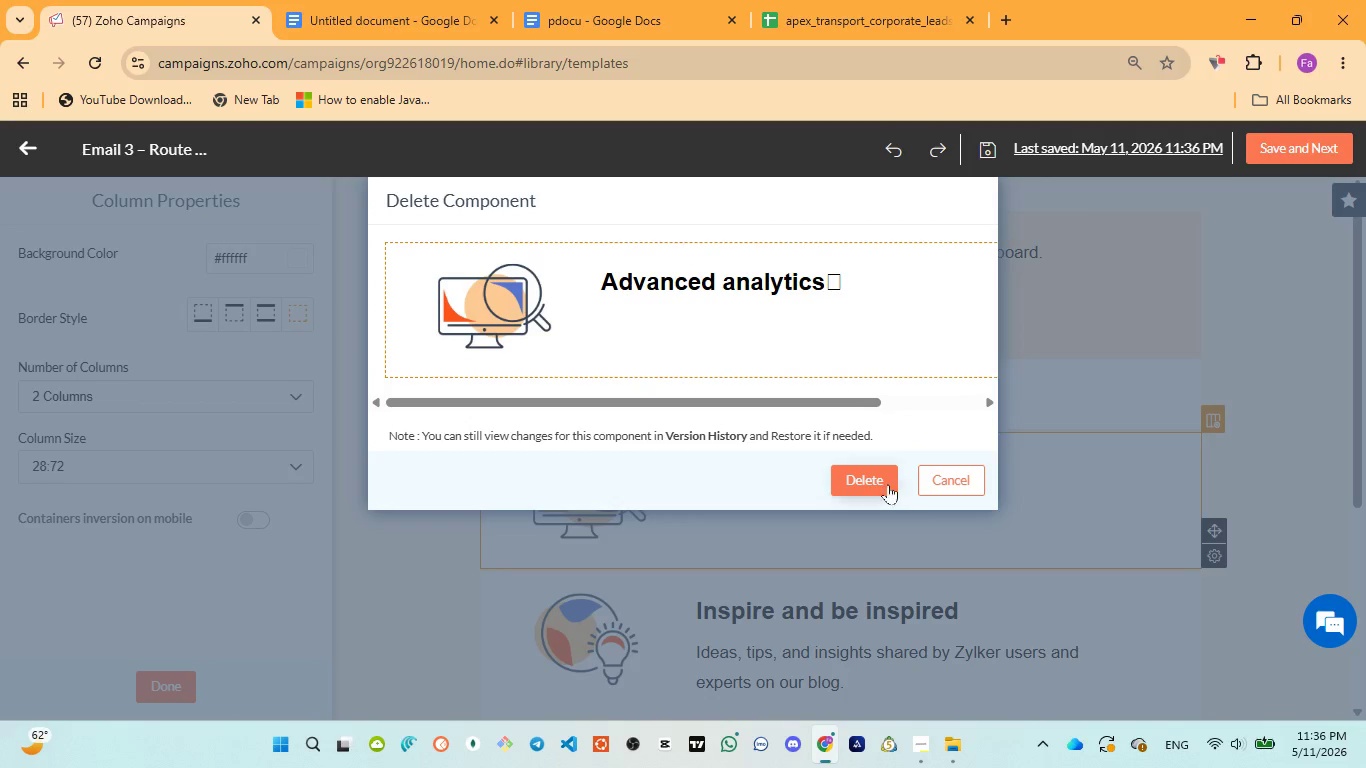 
left_click([887, 484])
 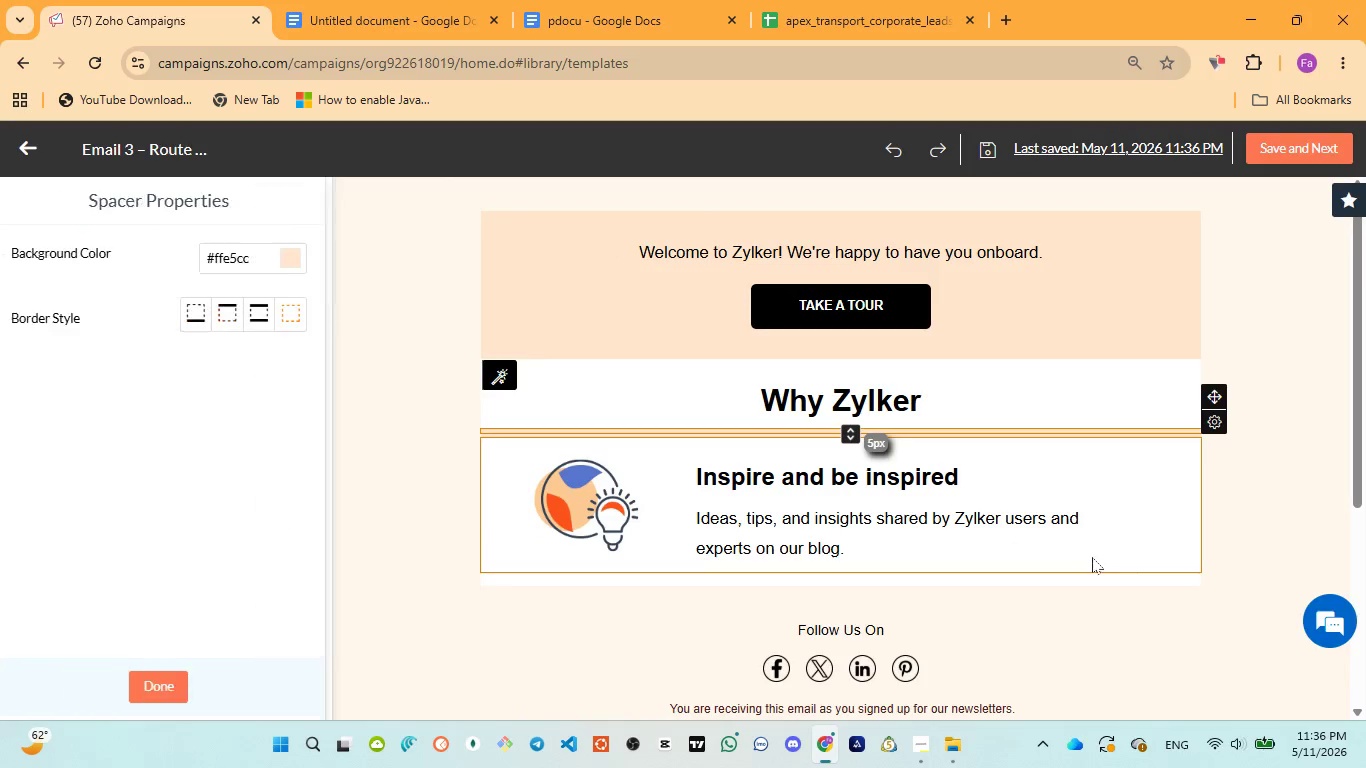 
left_click([1123, 553])
 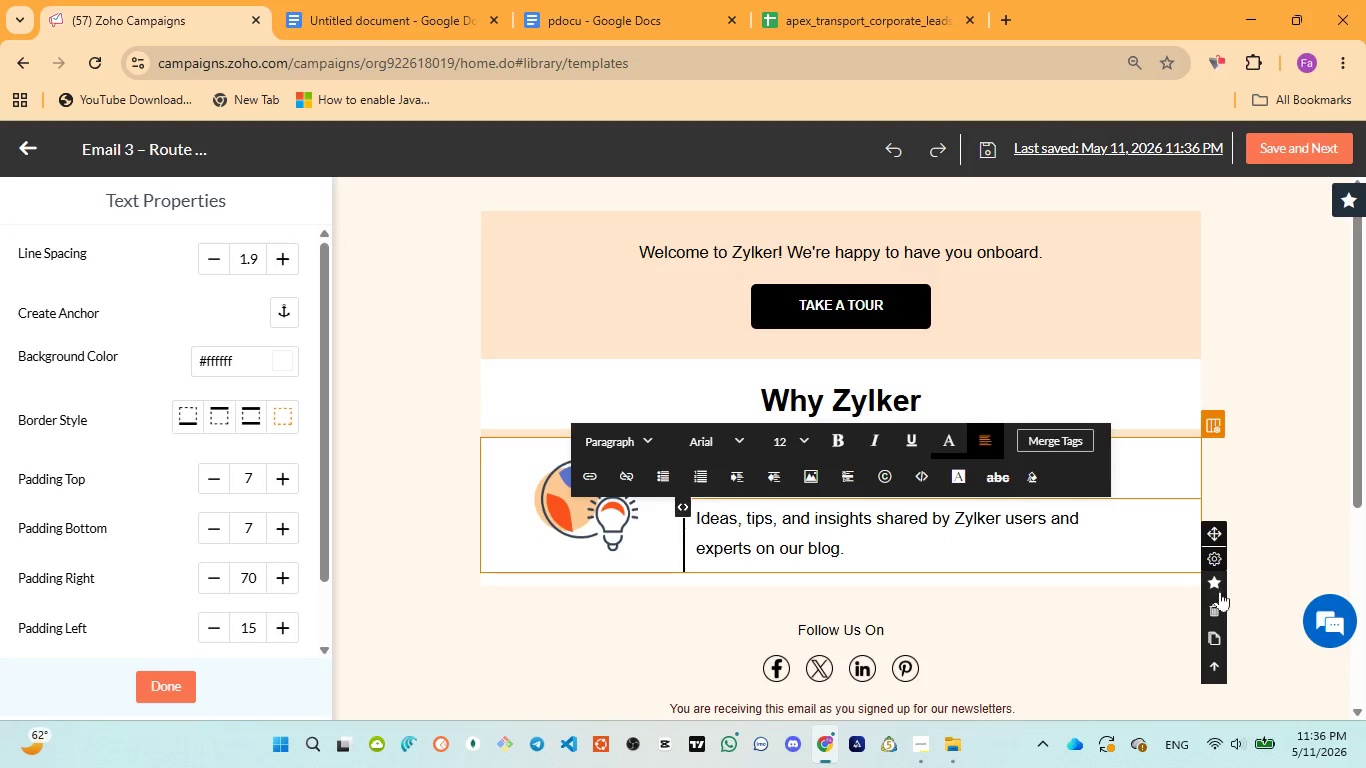 
left_click([1219, 617])
 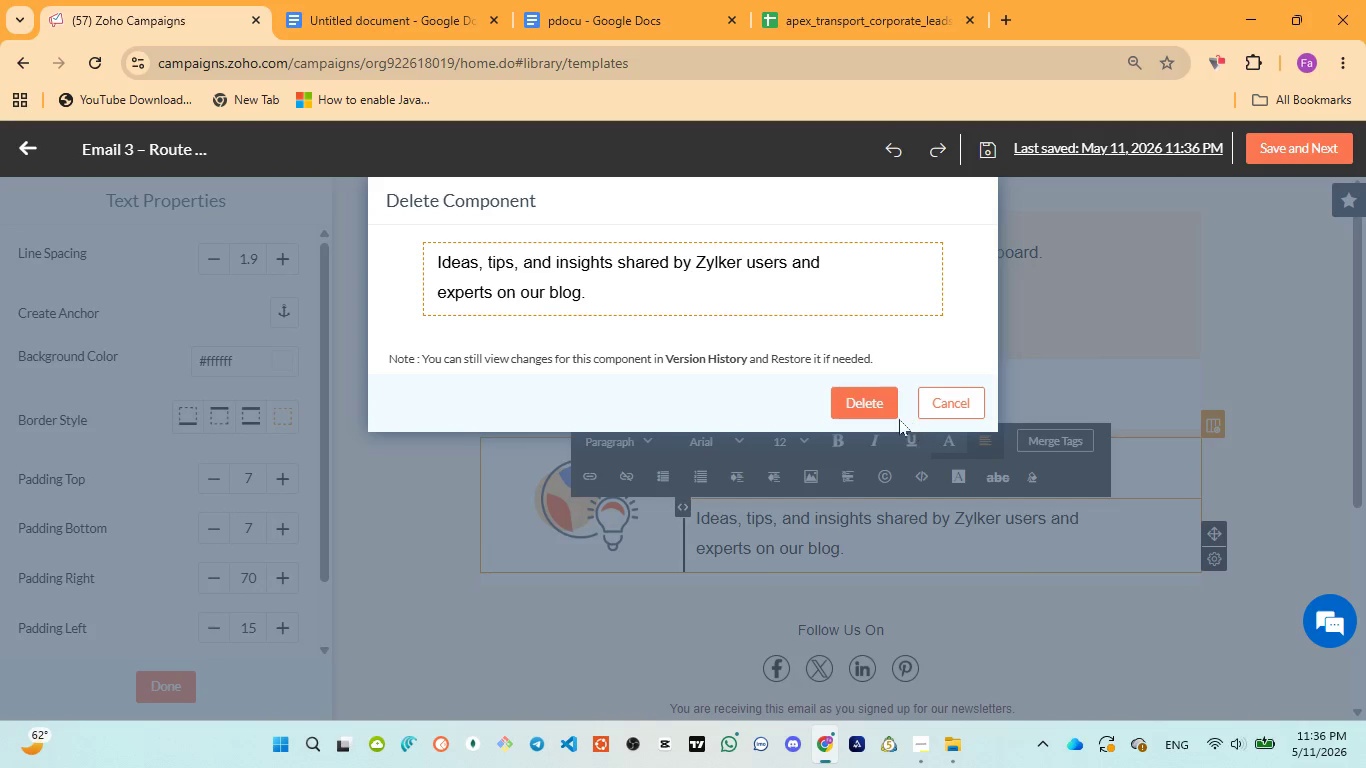 
left_click([881, 412])
 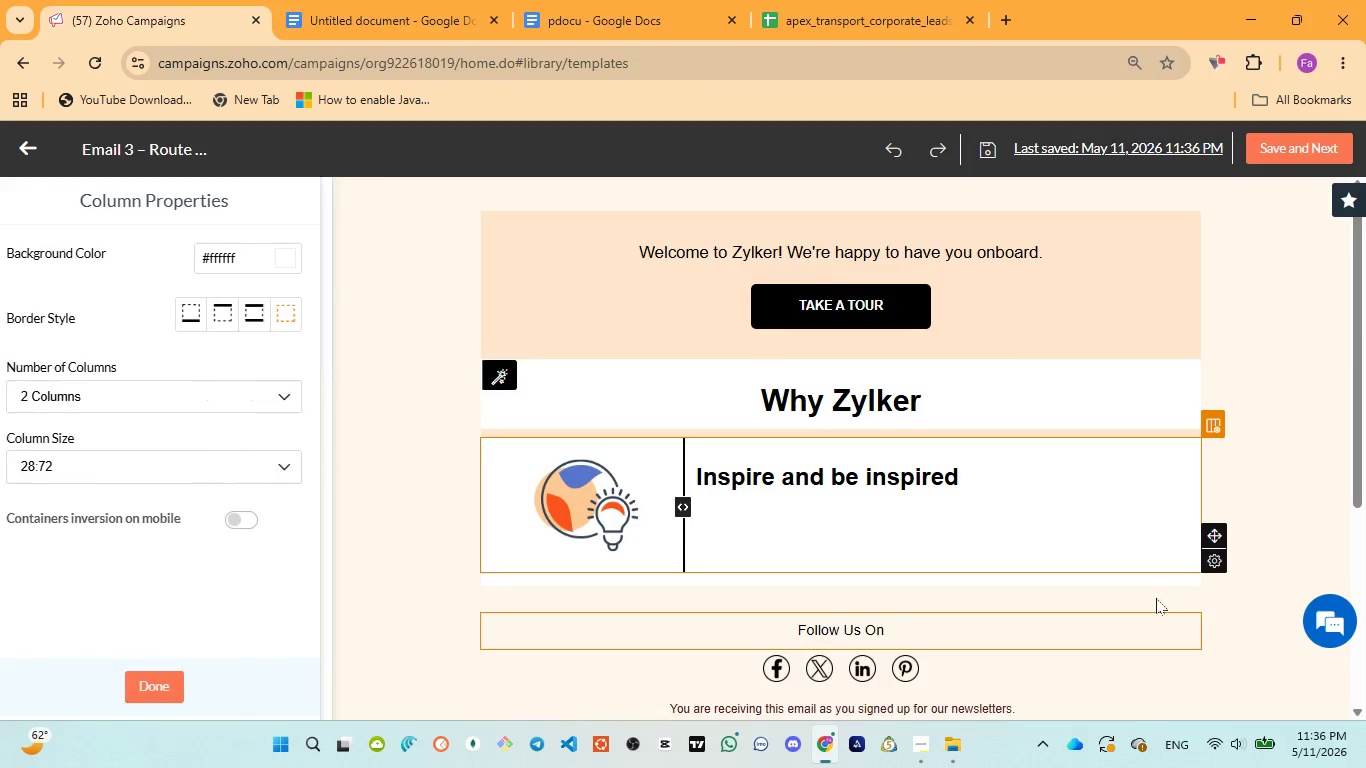 
left_click([1048, 527])
 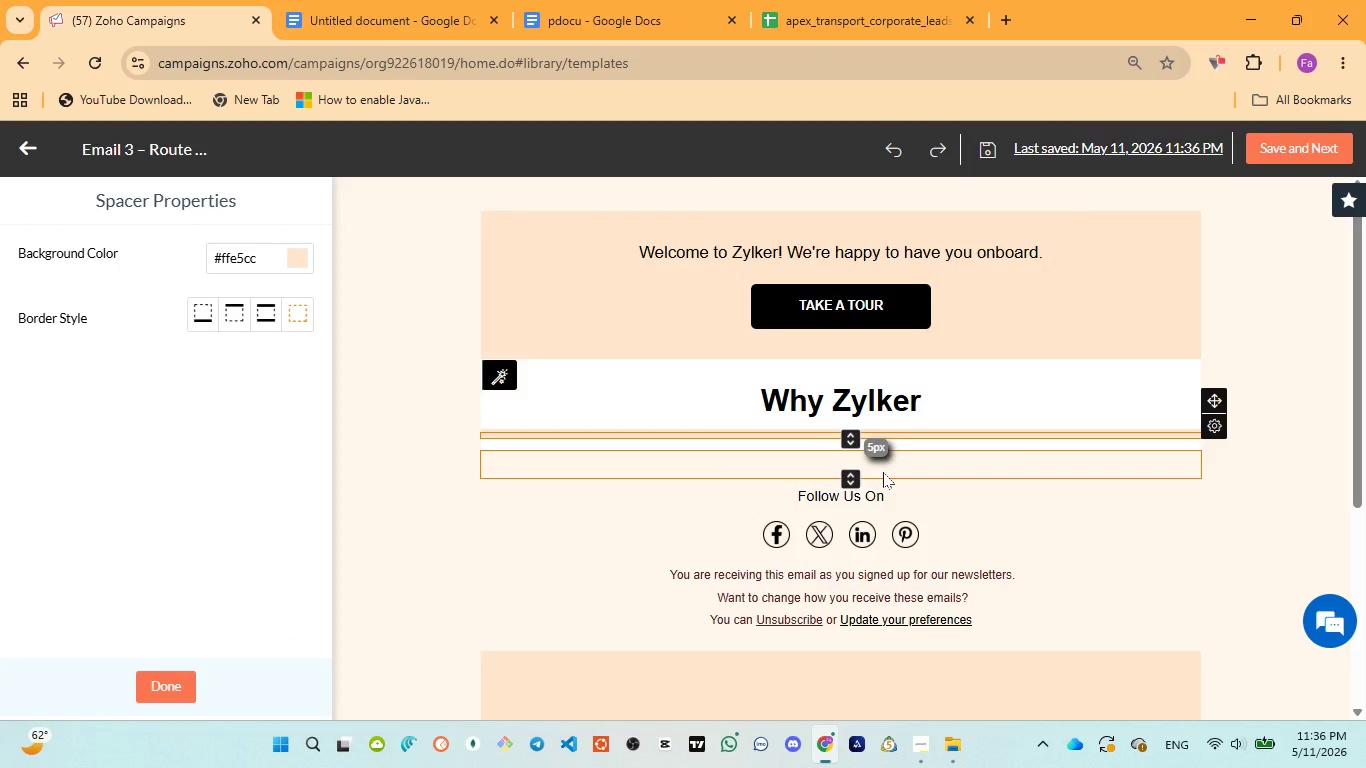 
wait(19.86)
 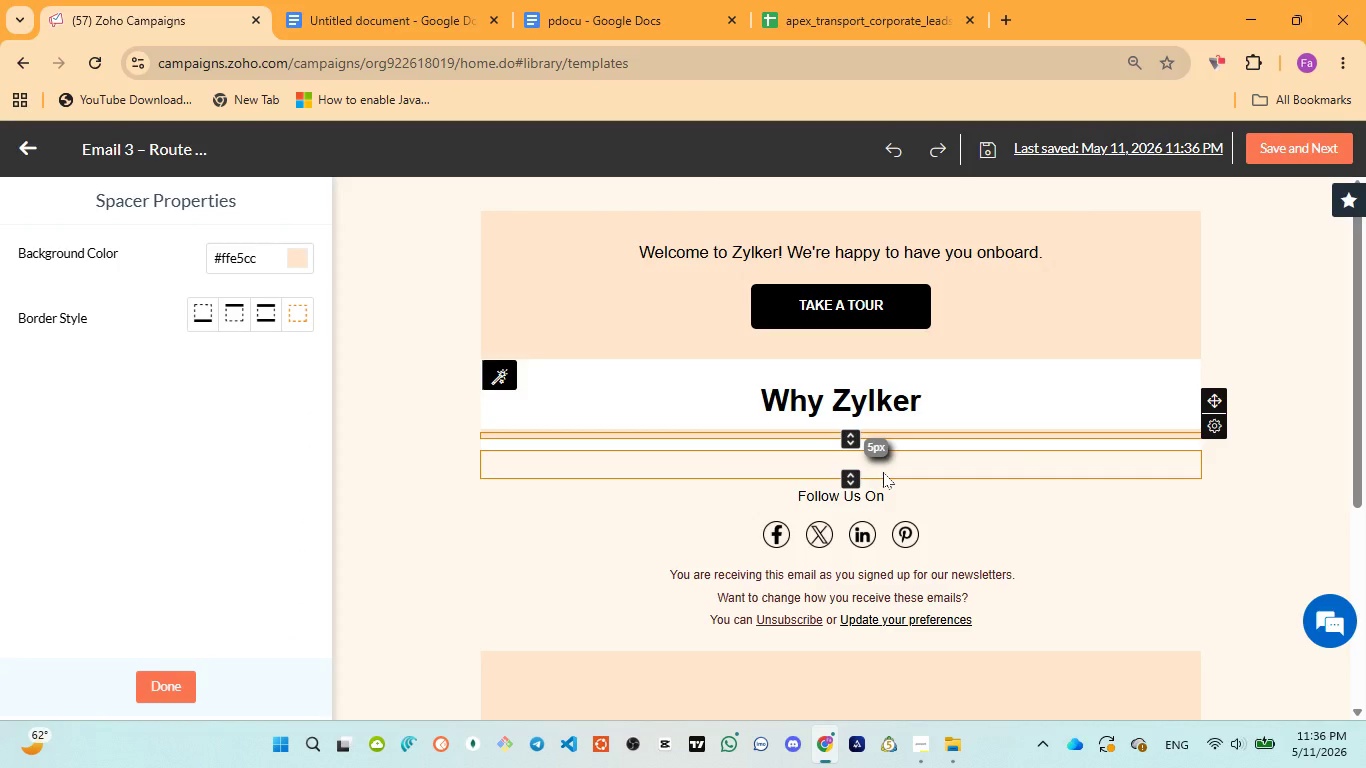 
left_click([883, 472])
 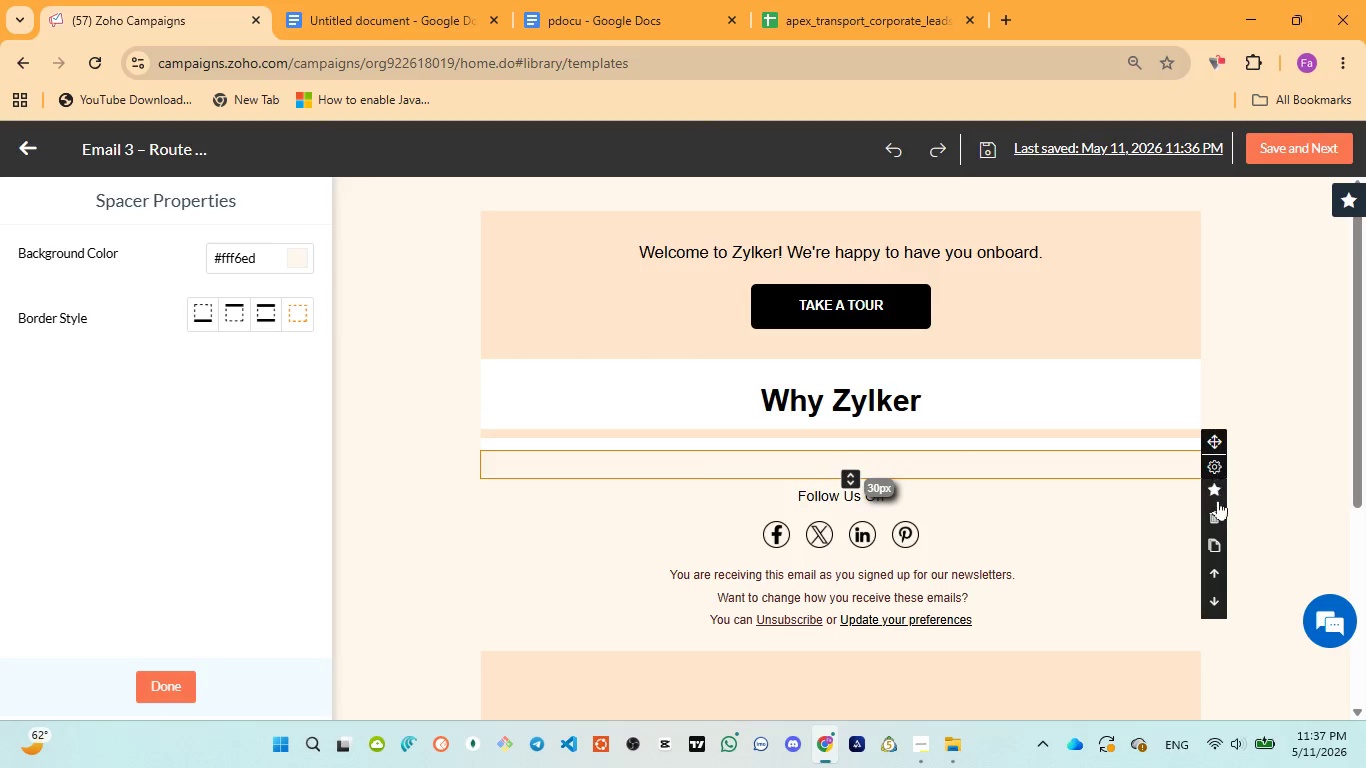 
left_click([1218, 518])
 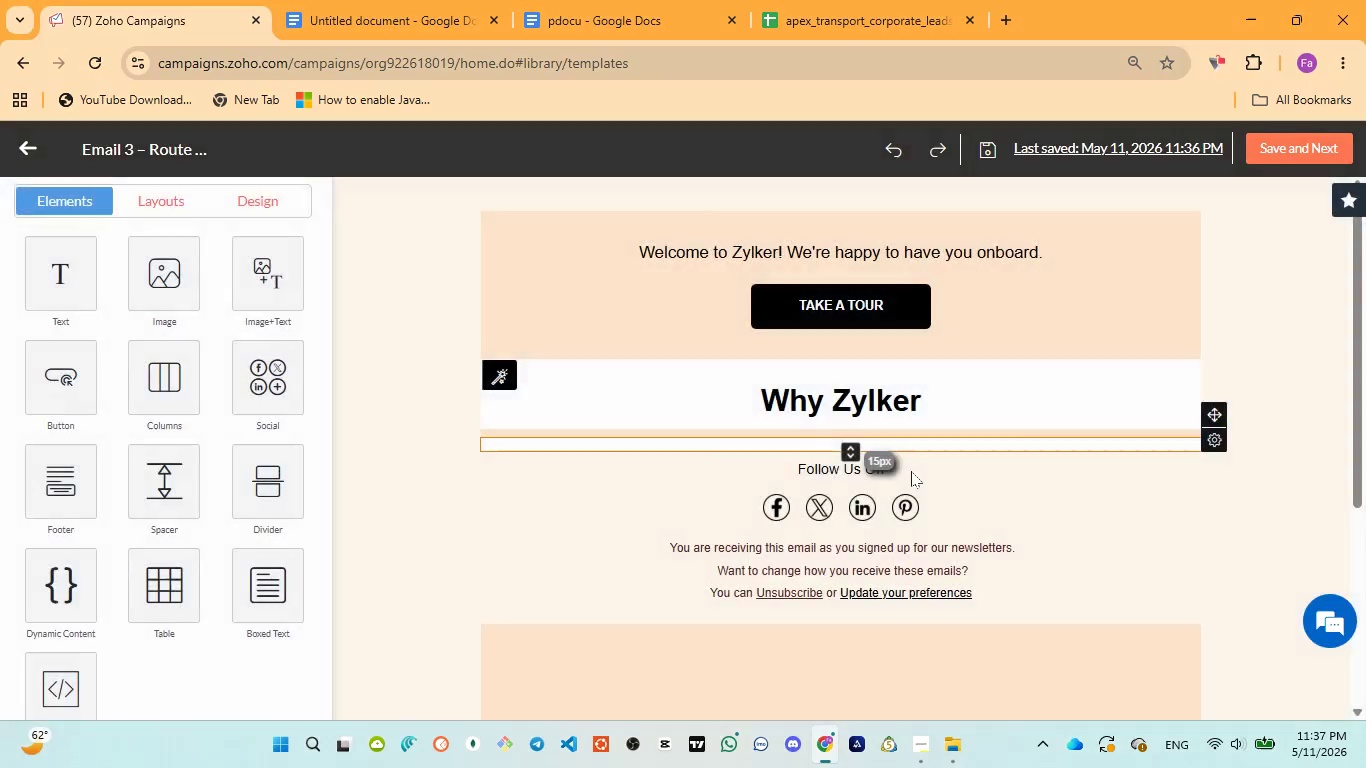 
left_click([911, 471])
 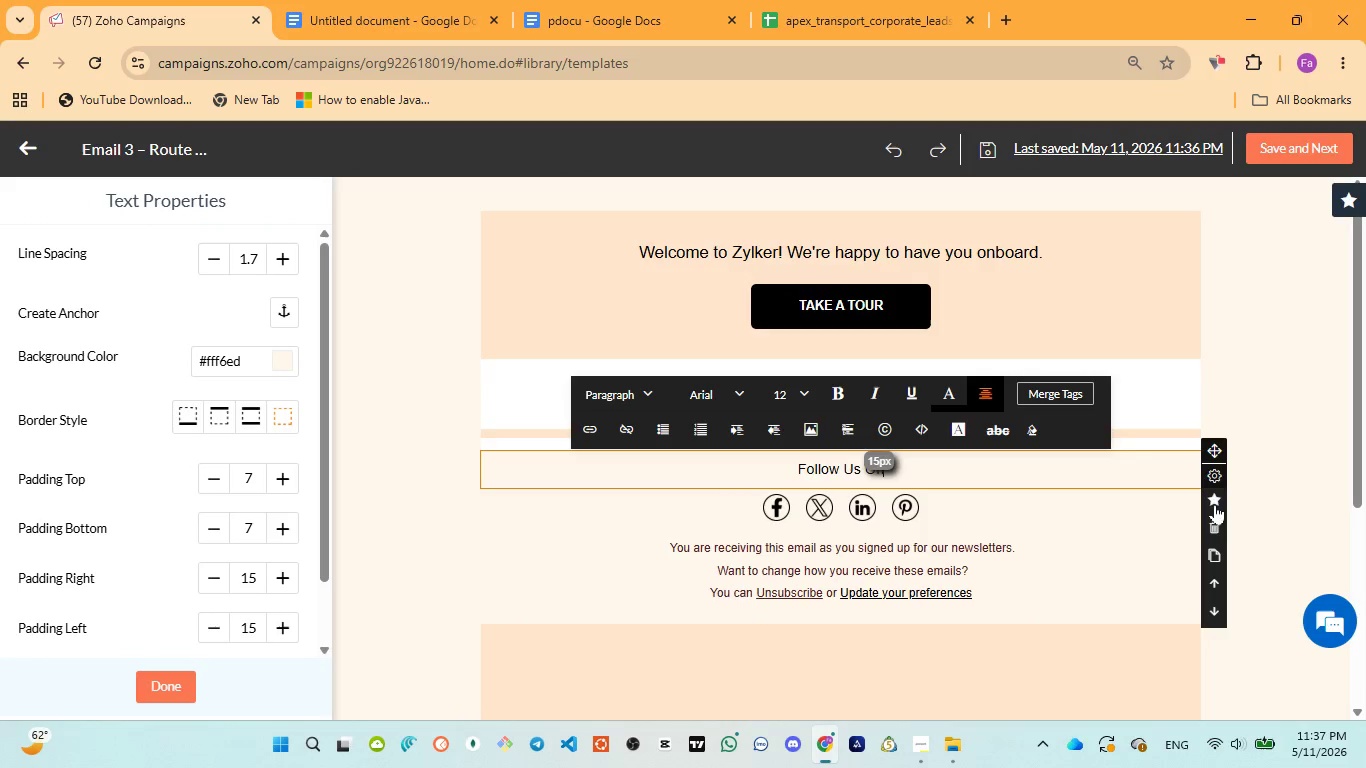 
left_click([1214, 523])
 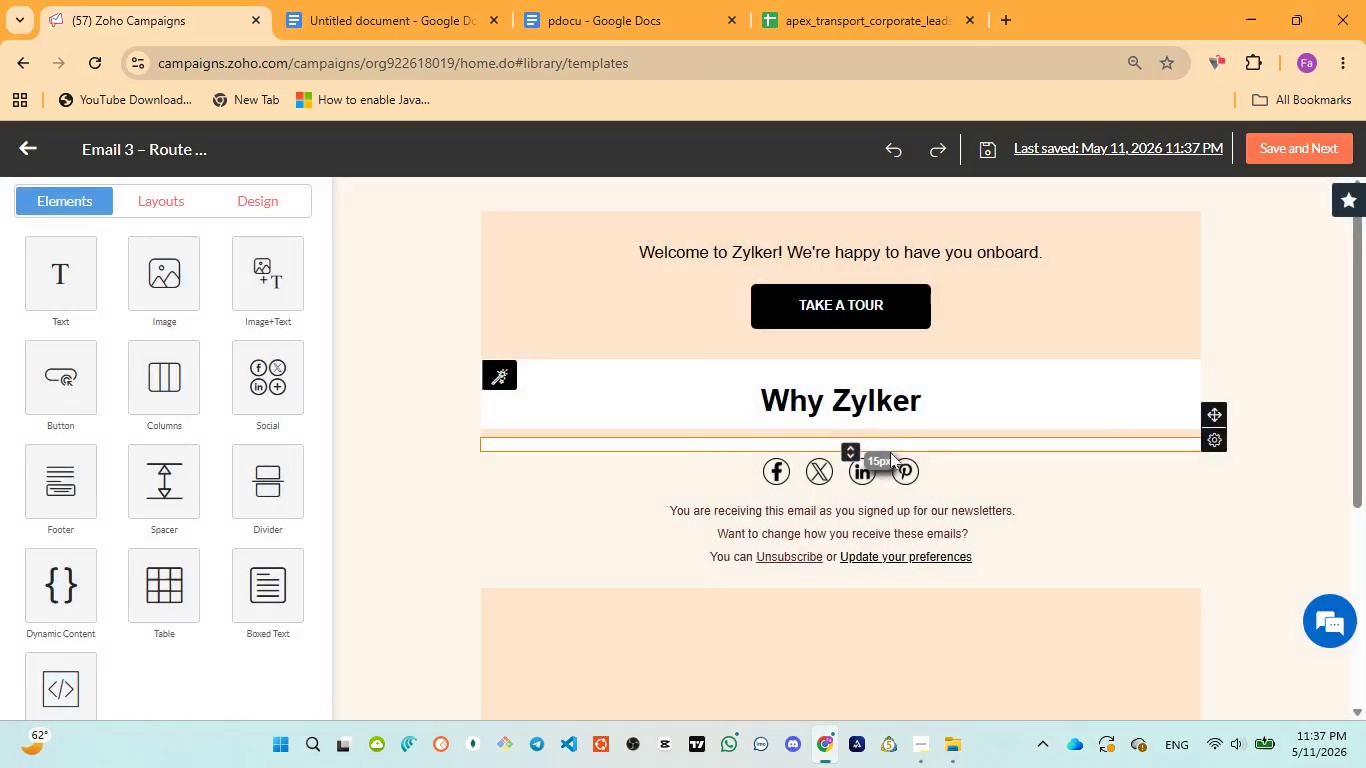 
left_click([952, 480])
 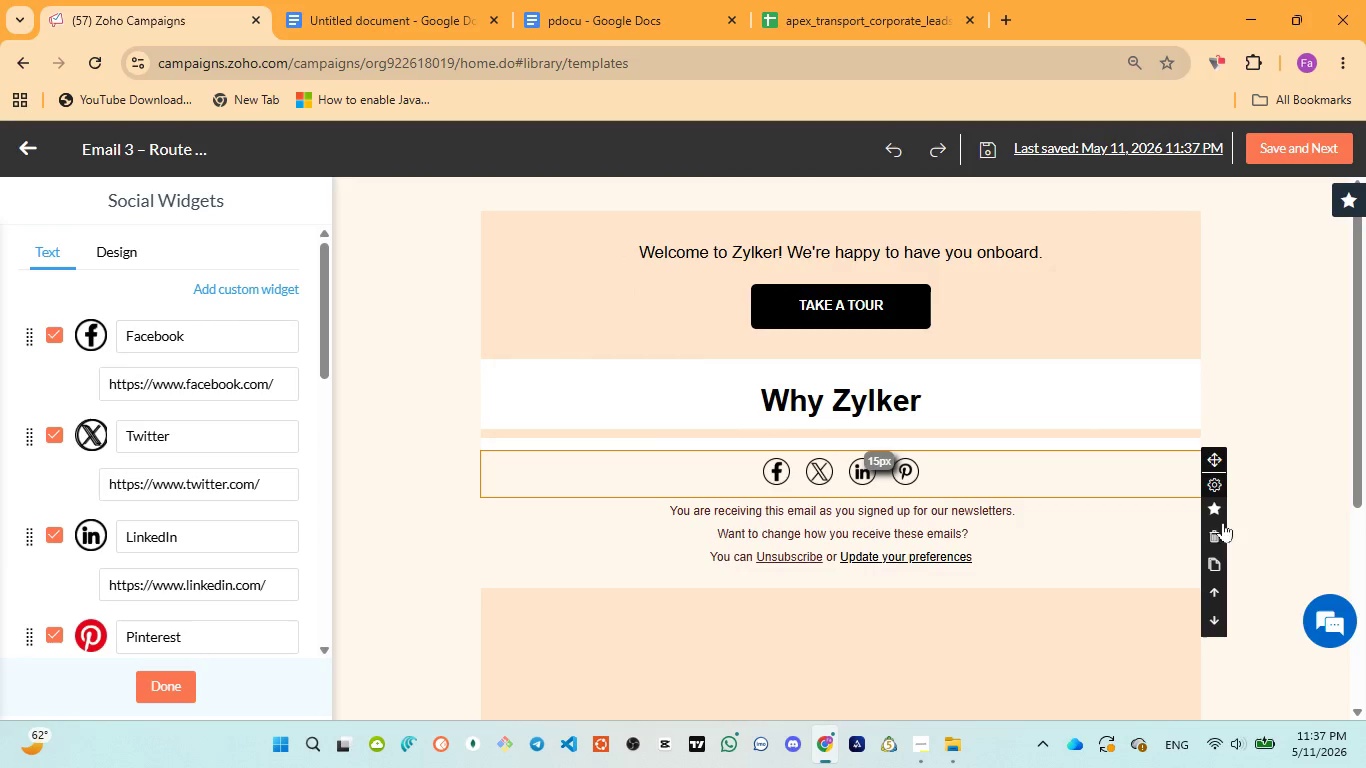 
left_click([1216, 539])
 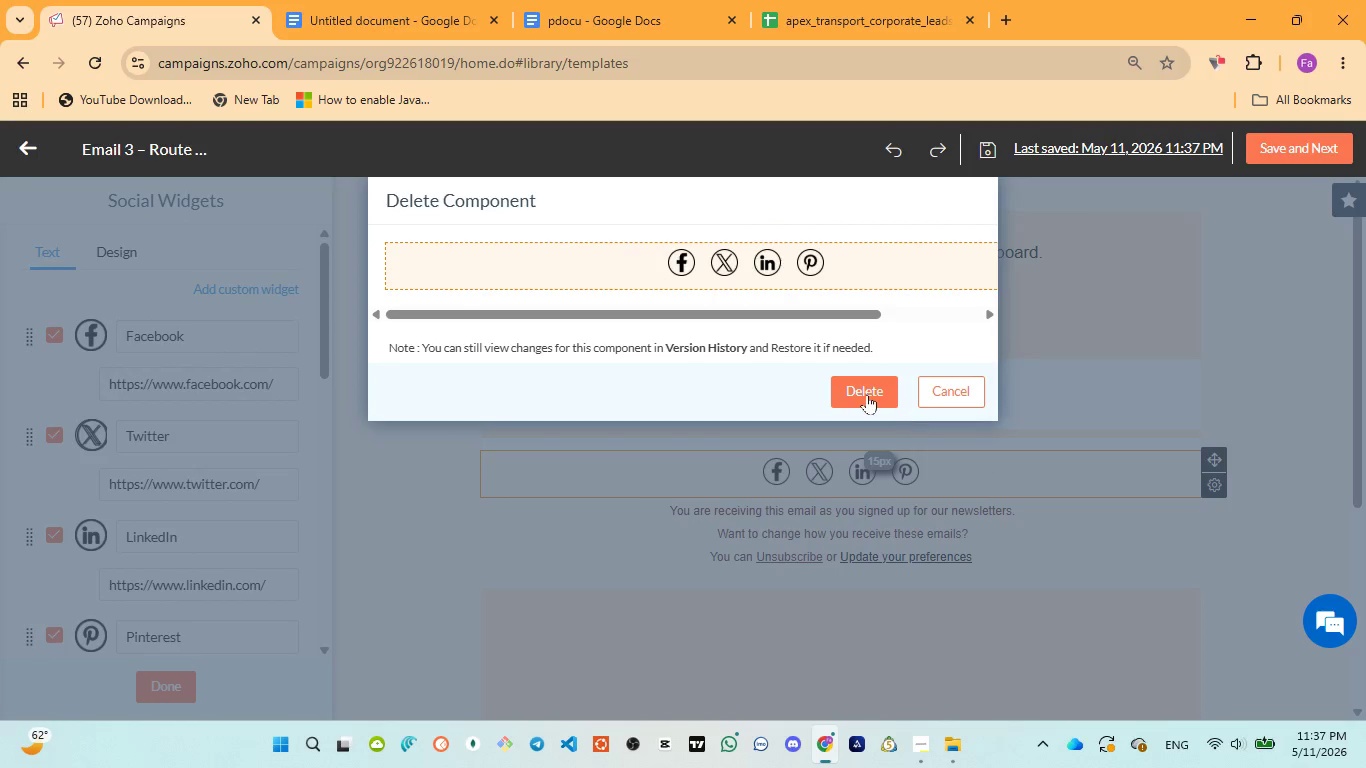 
left_click([866, 394])
 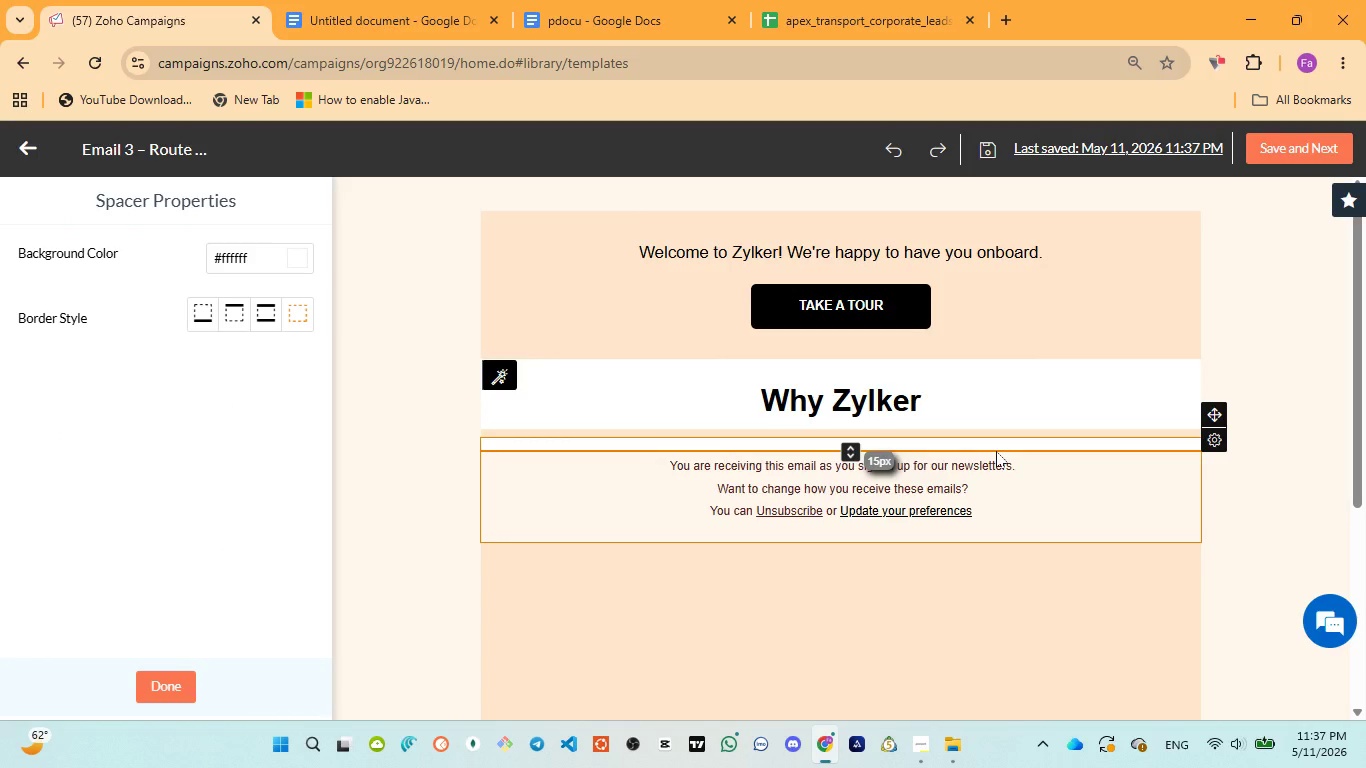 
left_click([996, 445])
 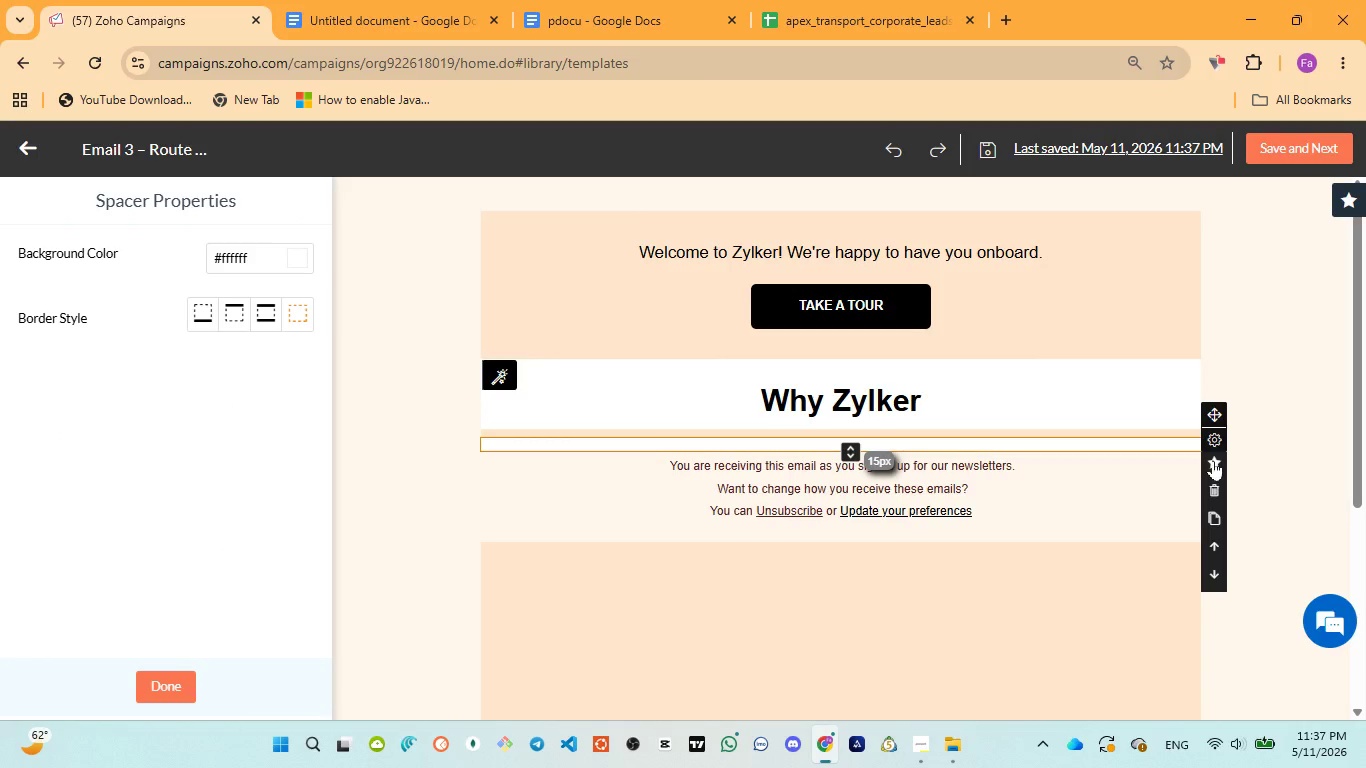 
left_click([1219, 485])
 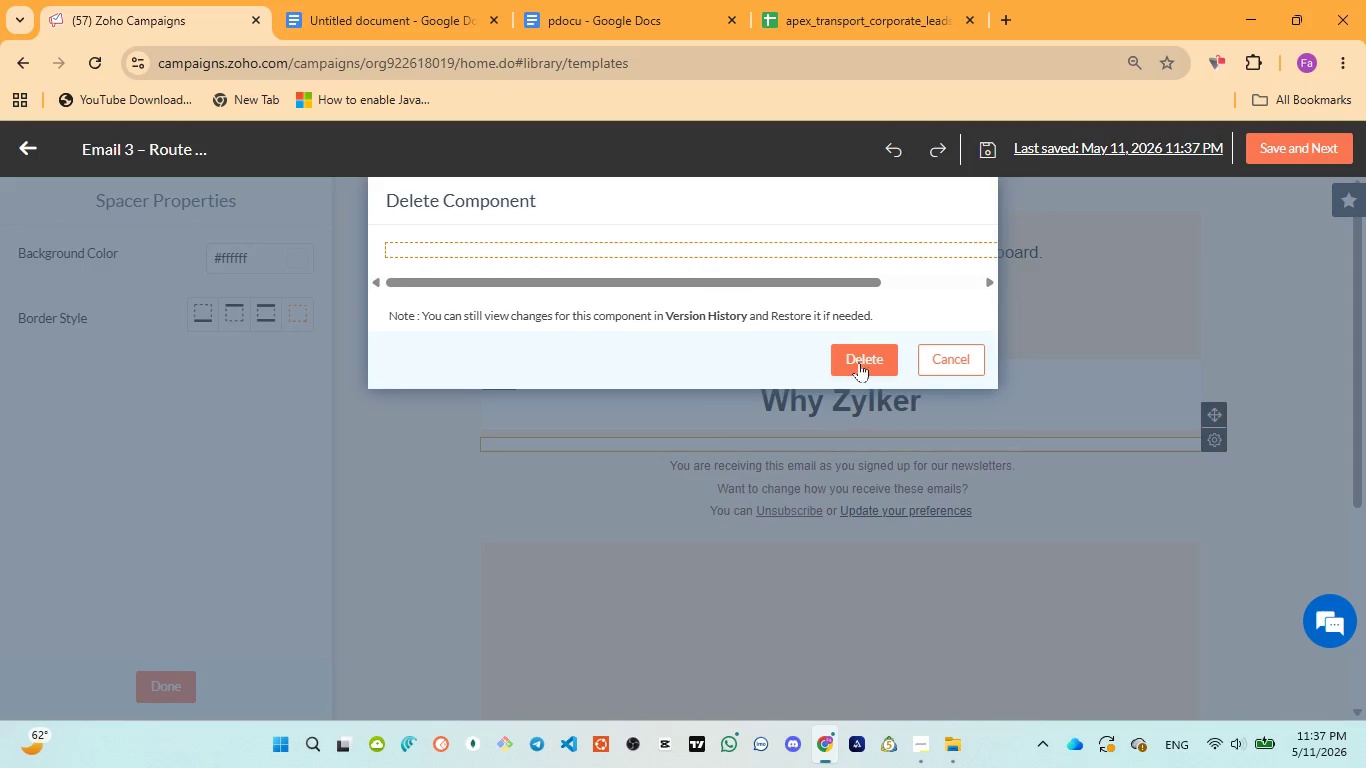 
left_click([859, 362])
 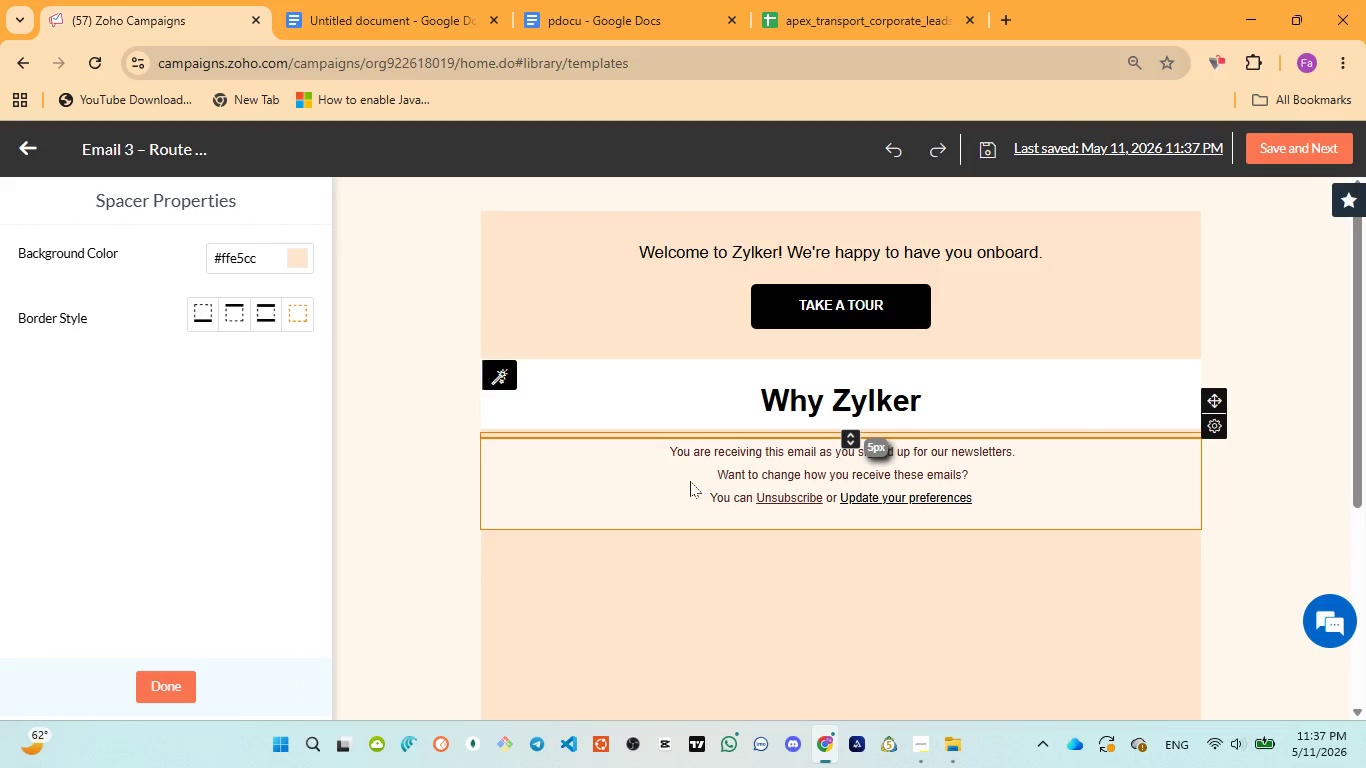 
left_click_drag(start_coordinate=[660, 450], to_coordinate=[660, 457])
 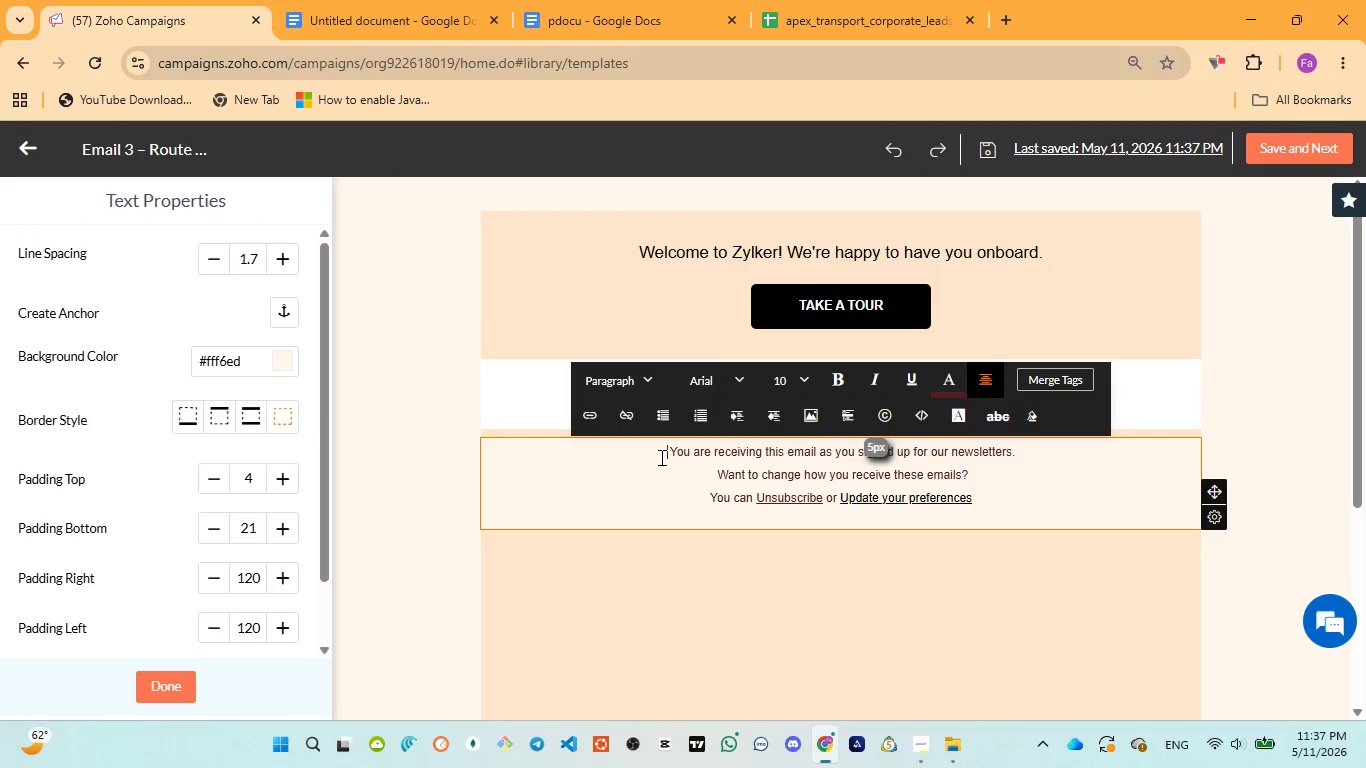 
key(Enter)
 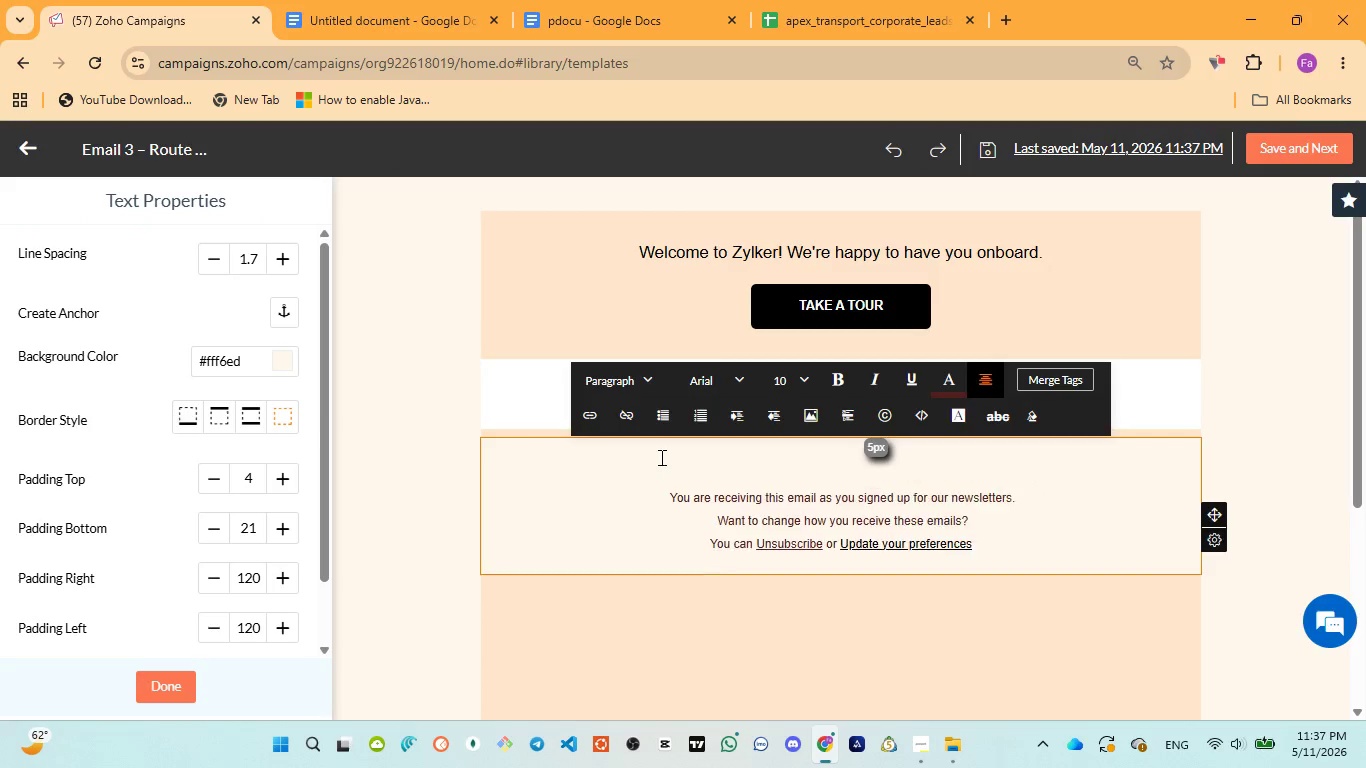 
key(Enter)
 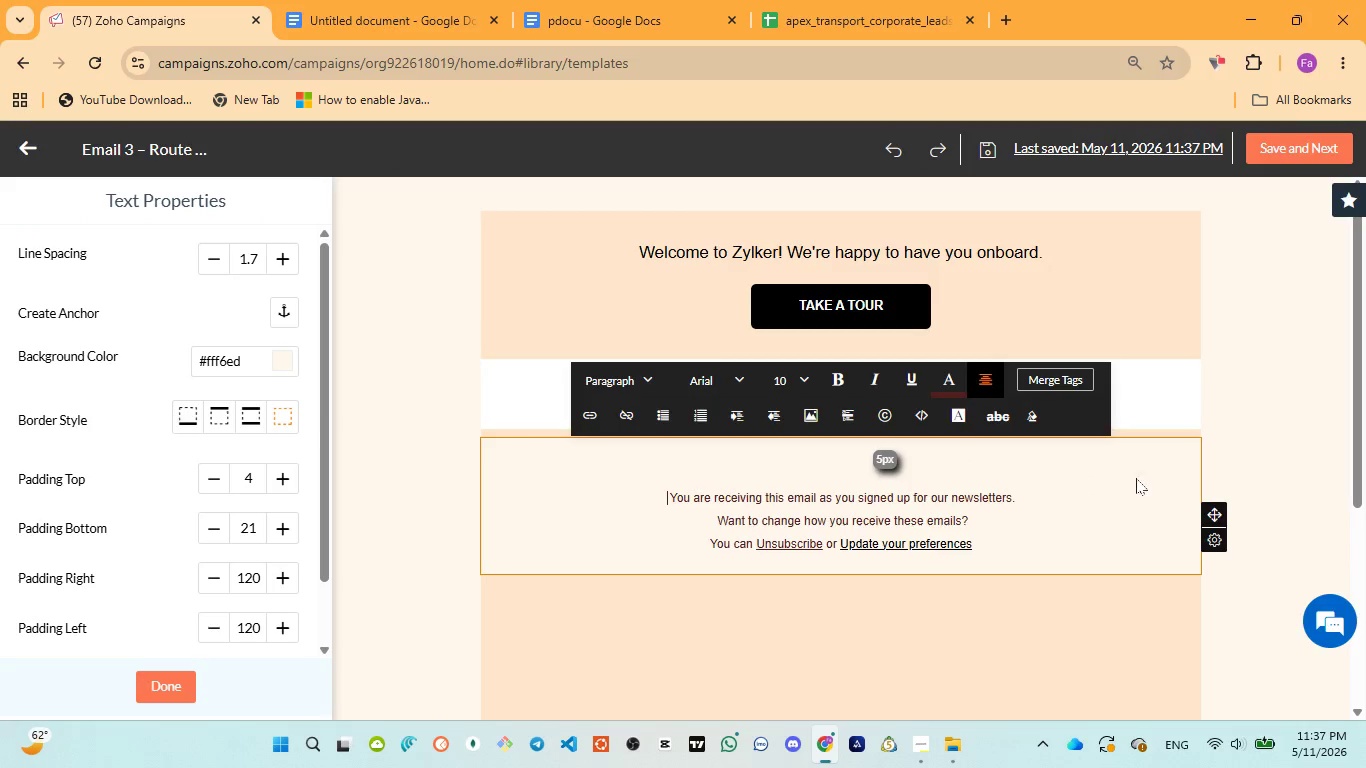 
left_click([1253, 431])
 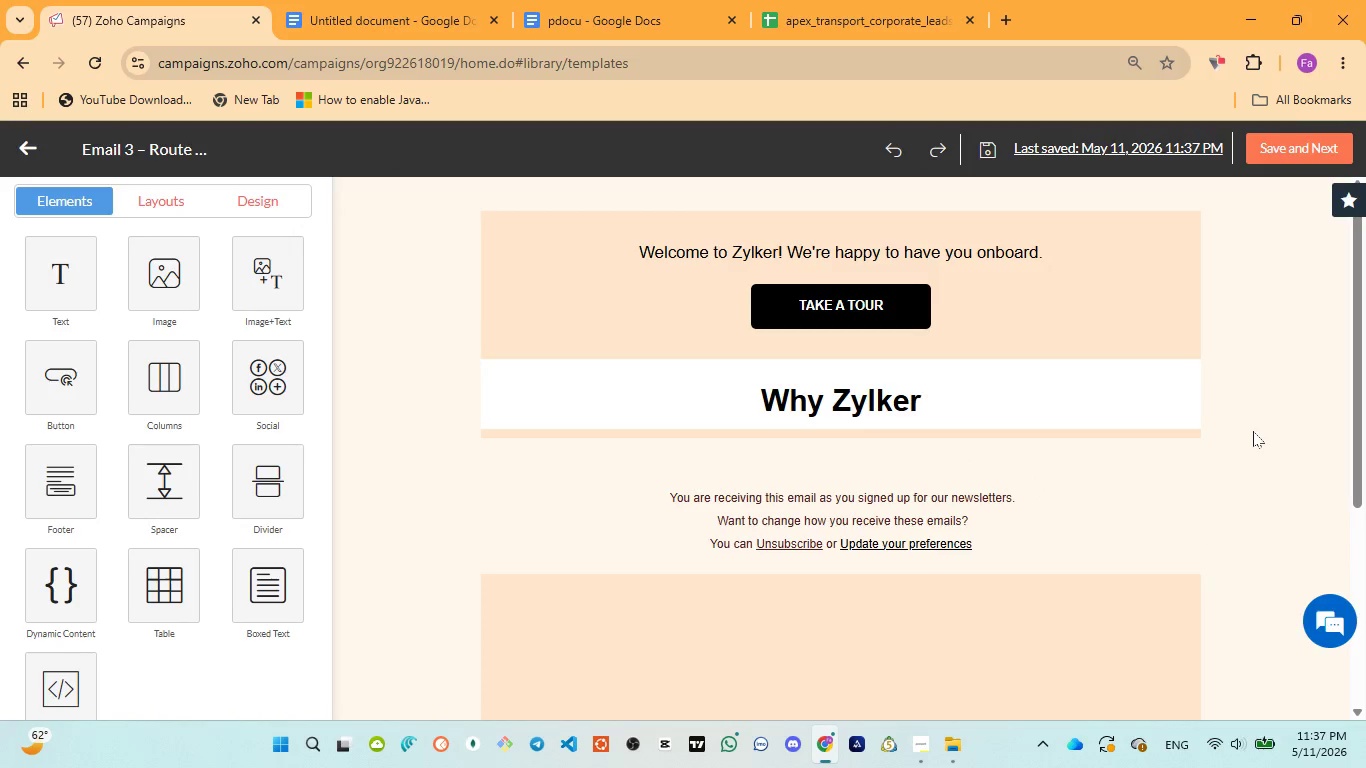 
scroll: coordinate [1253, 431], scroll_direction: up, amount: 2.0
 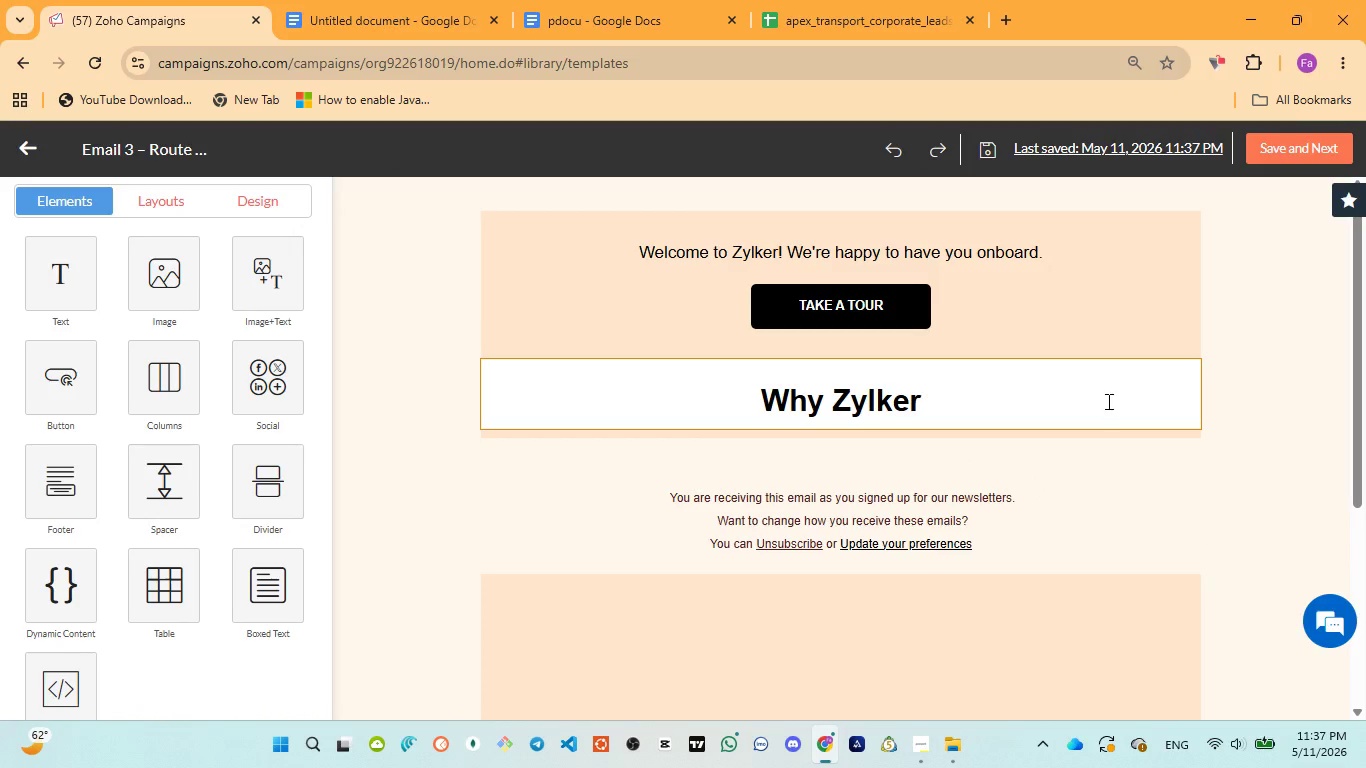 
left_click([1107, 401])
 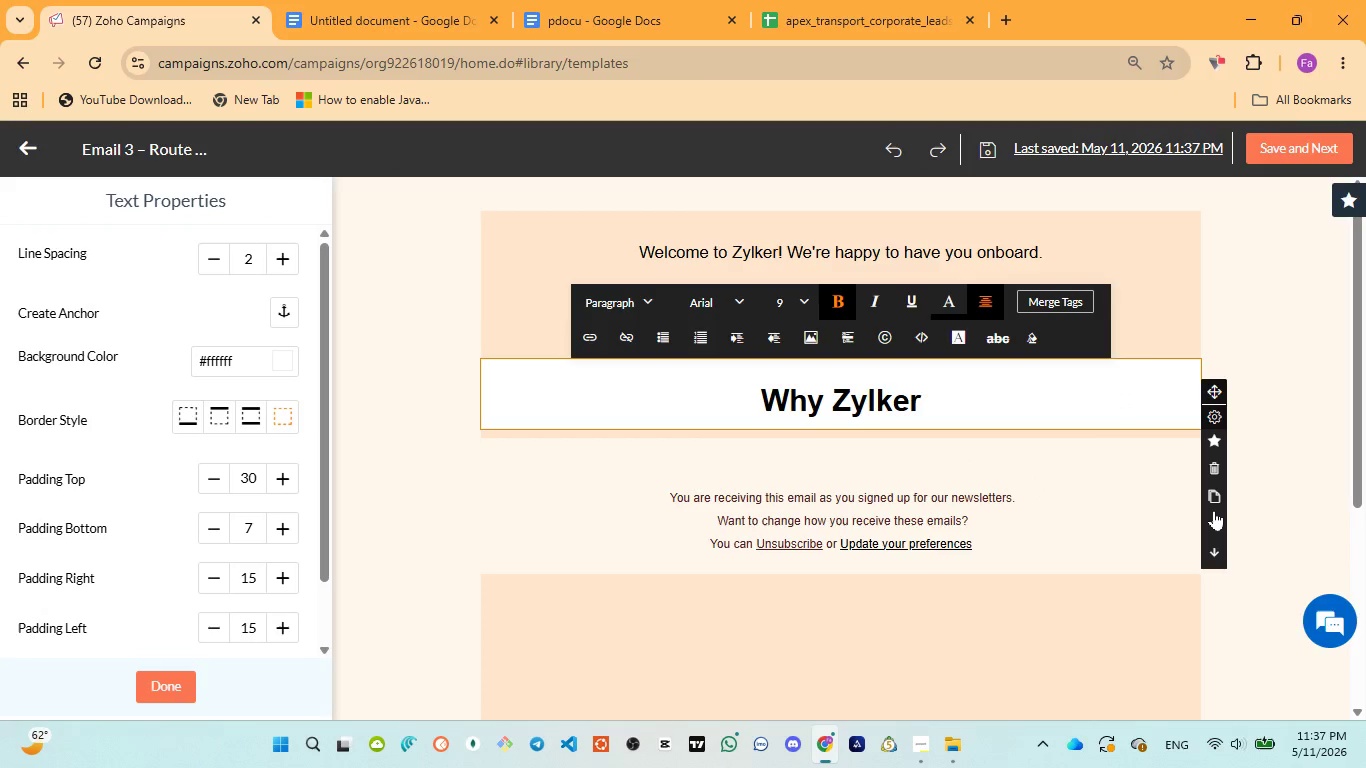 
left_click([1214, 511])
 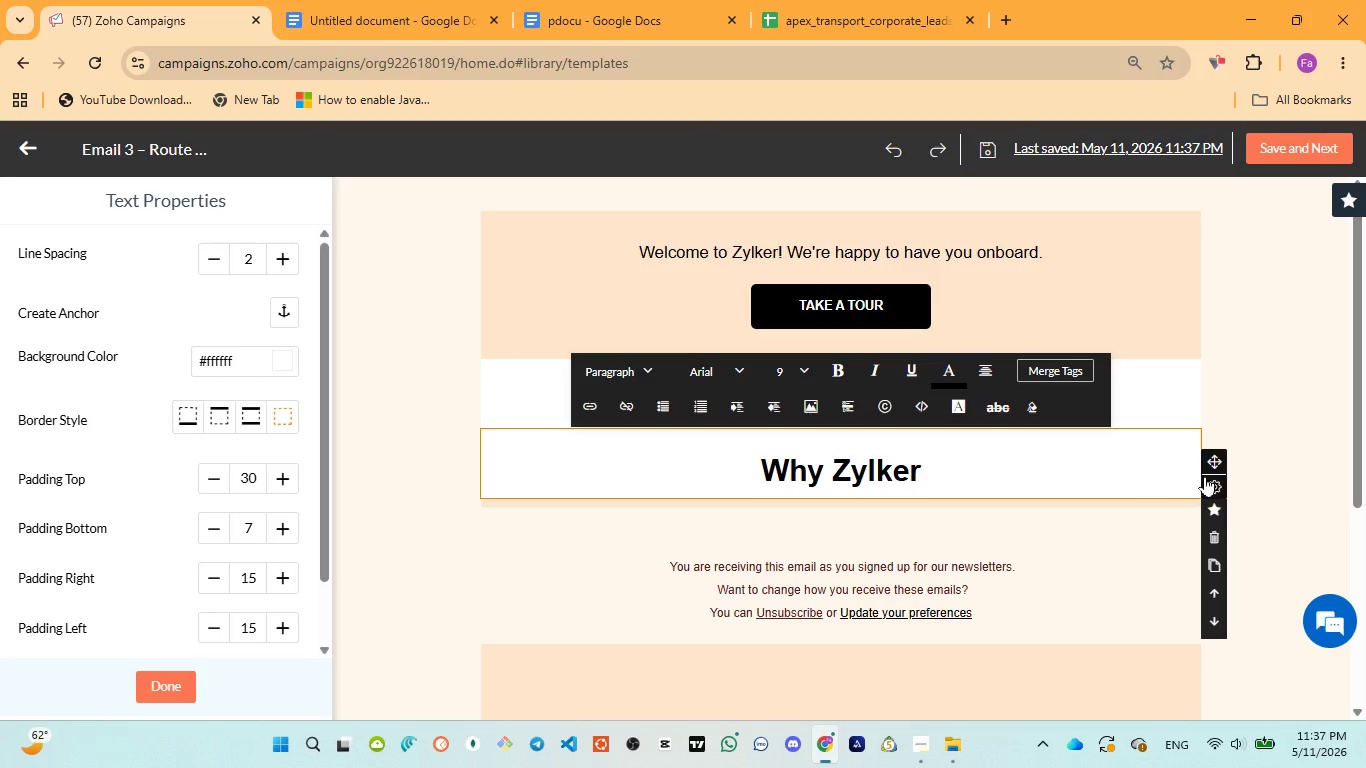 
left_click([1210, 537])
 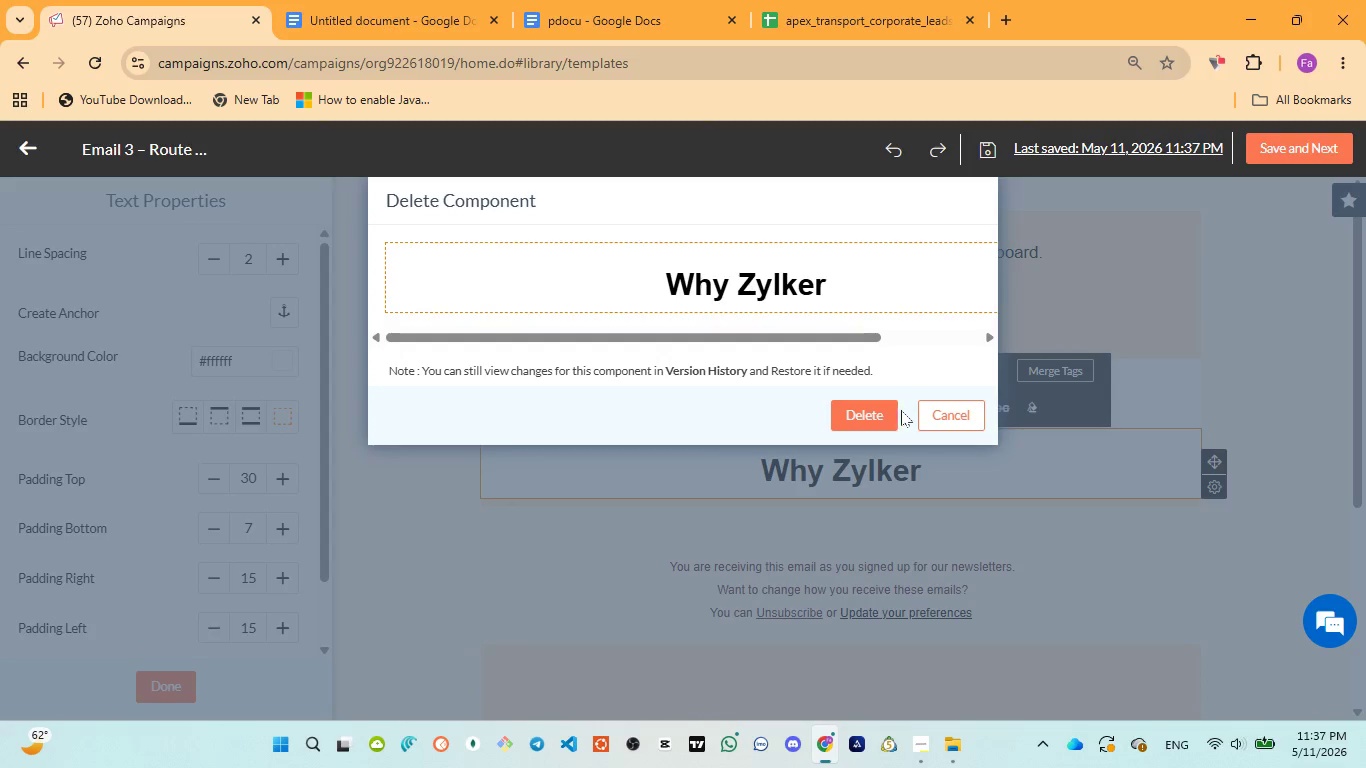 
left_click([883, 410])
 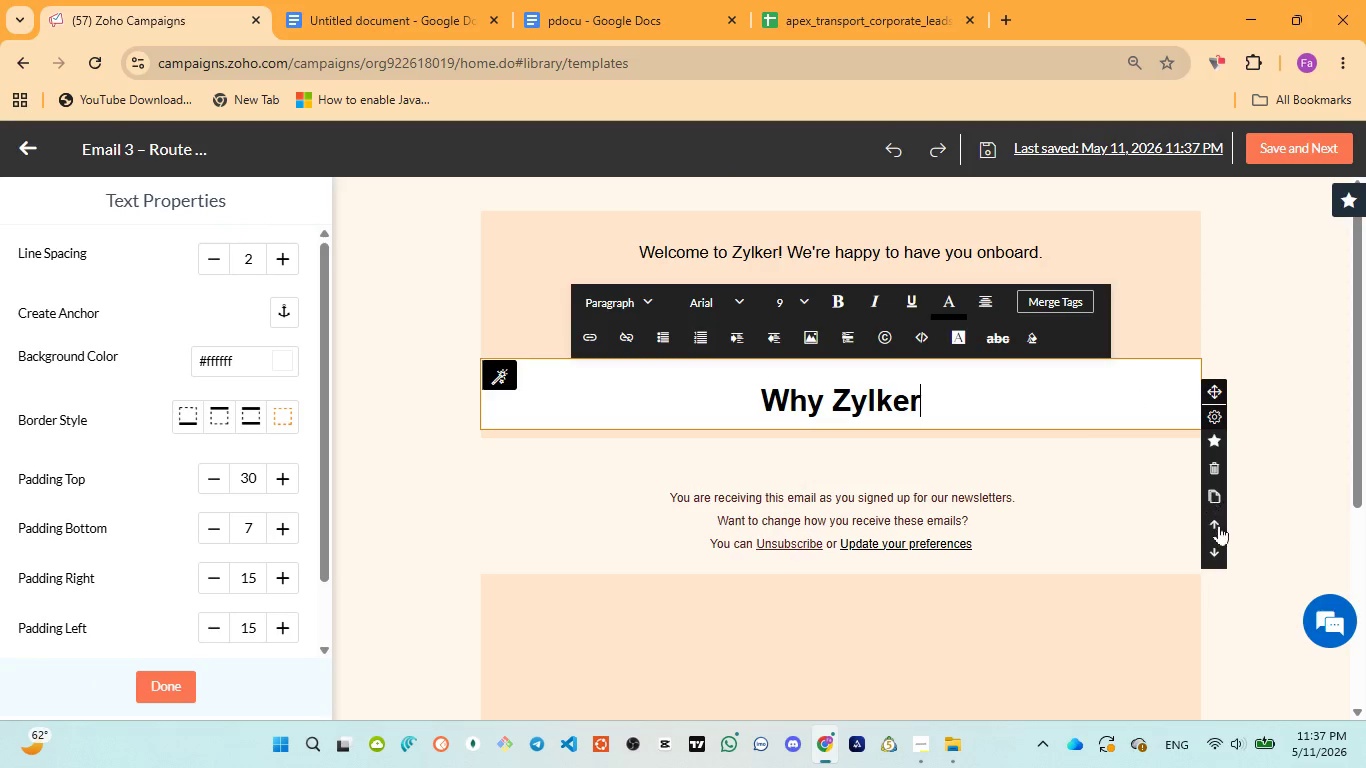 
left_click([1211, 519])
 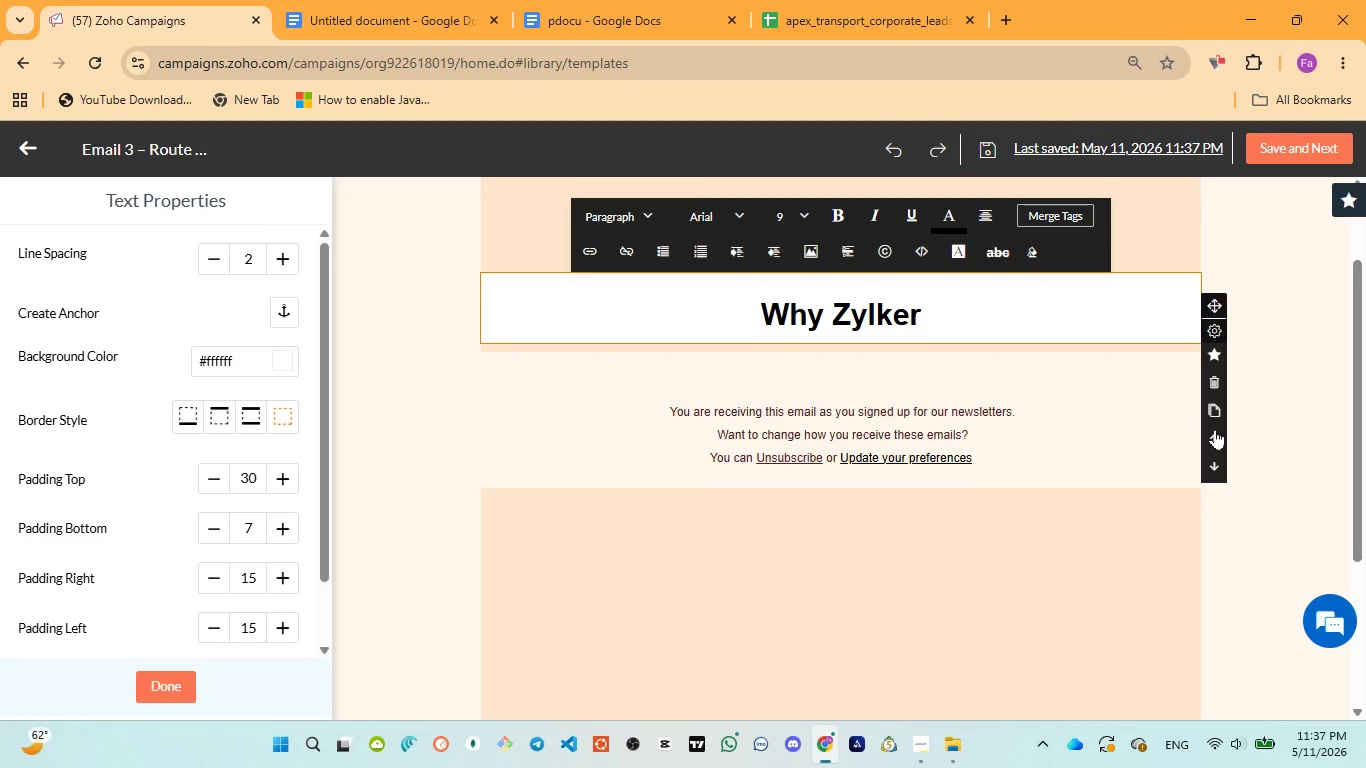 
left_click([1212, 427])
 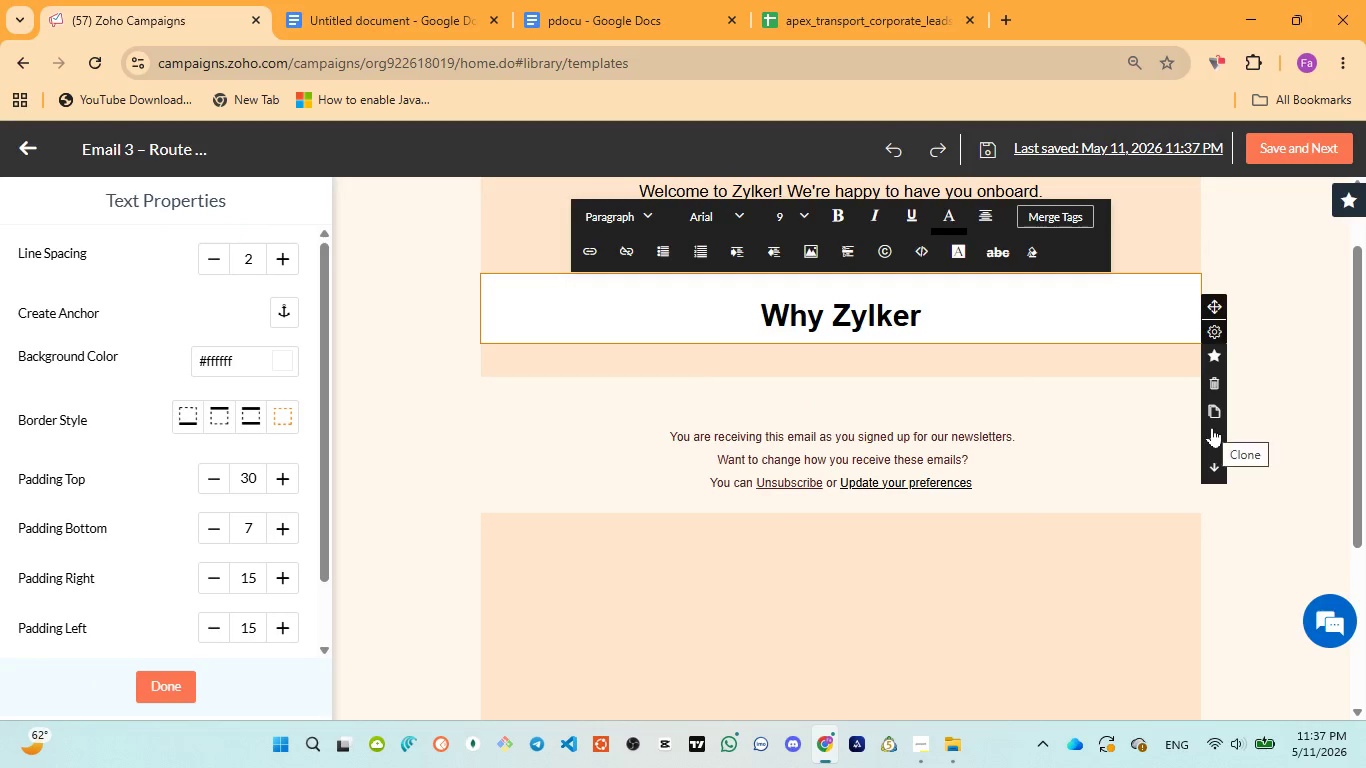 
left_click([1212, 427])
 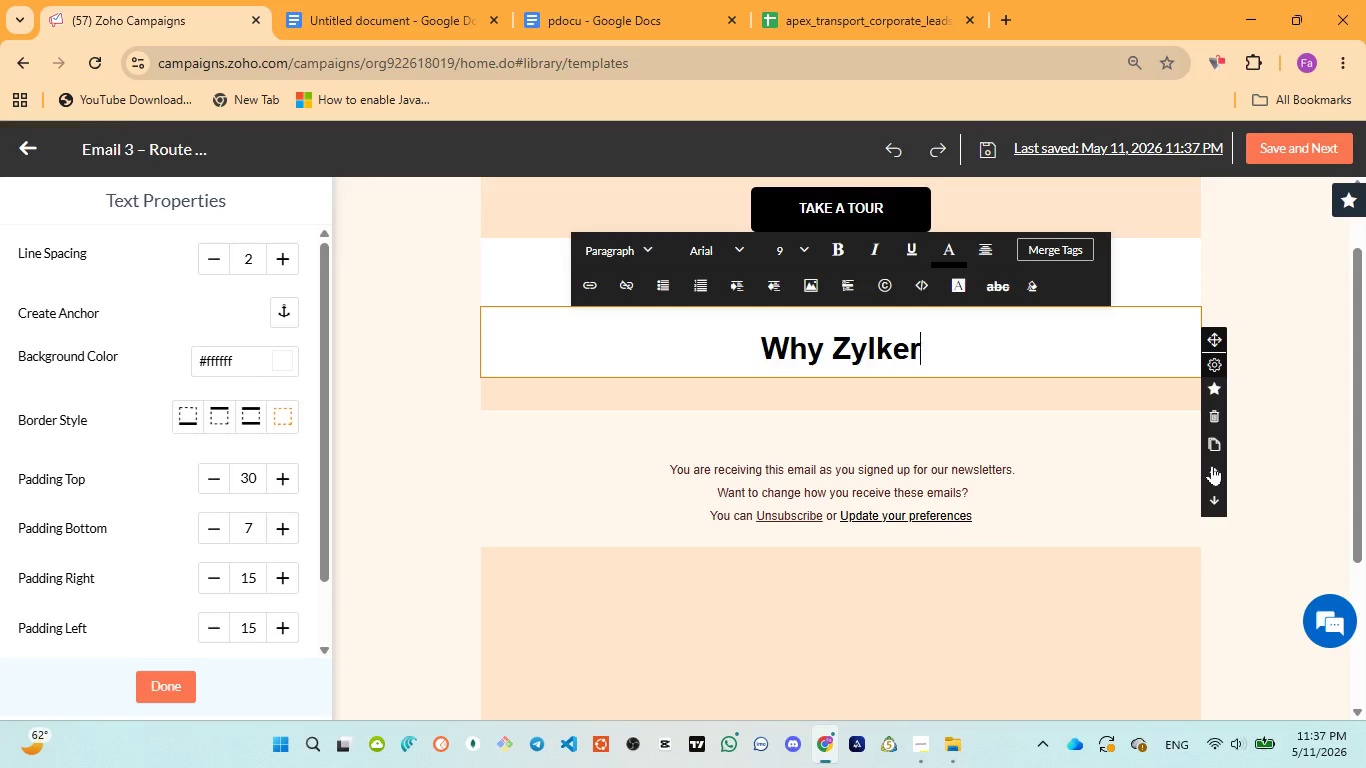 
left_click([1212, 465])
 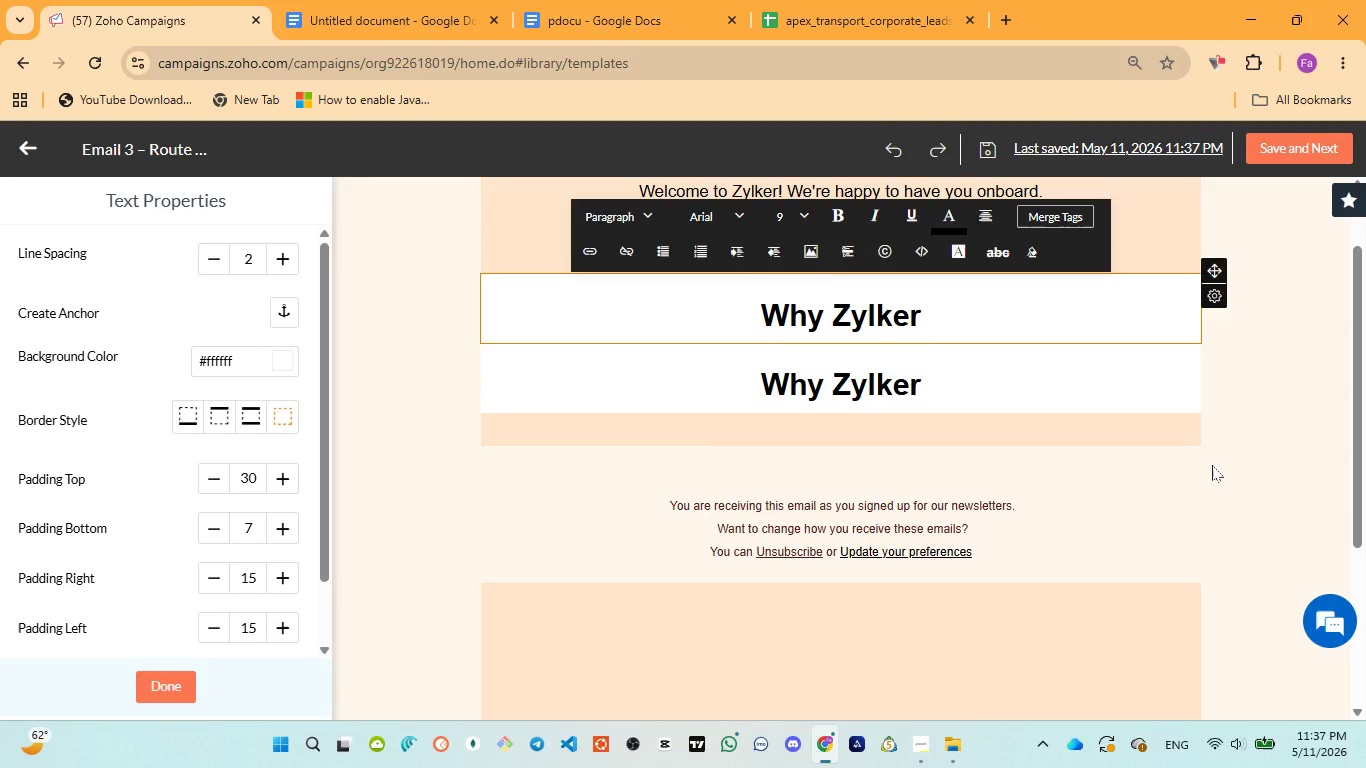 
left_click([1212, 465])
 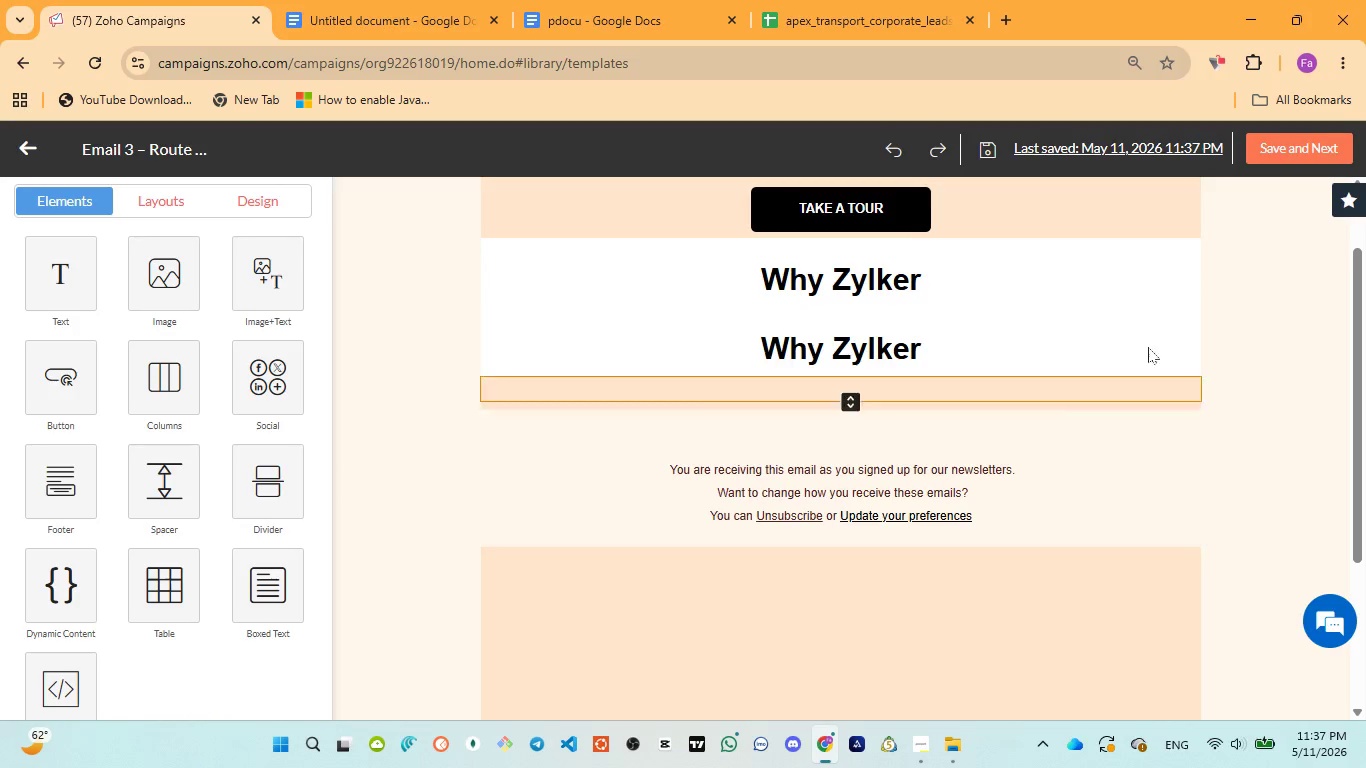 
left_click([1140, 334])
 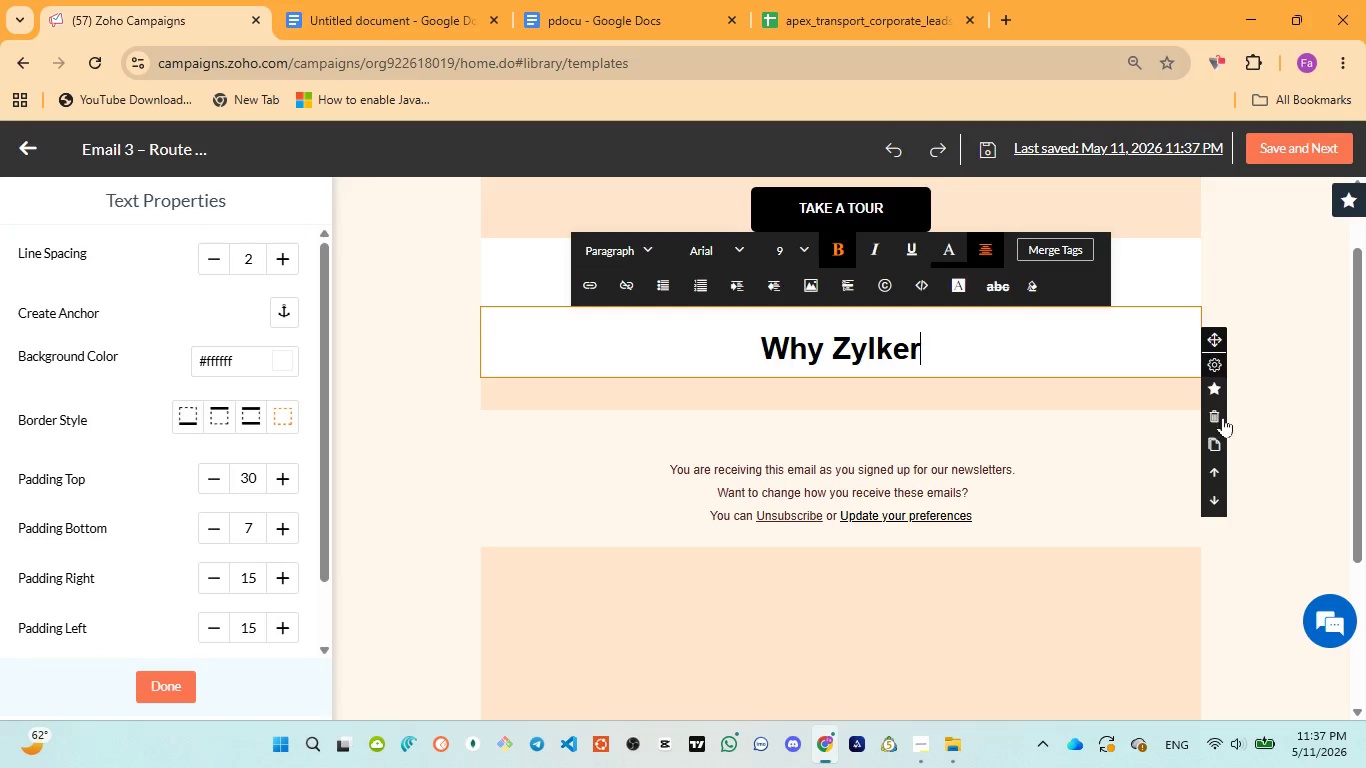 
left_click([1220, 413])
 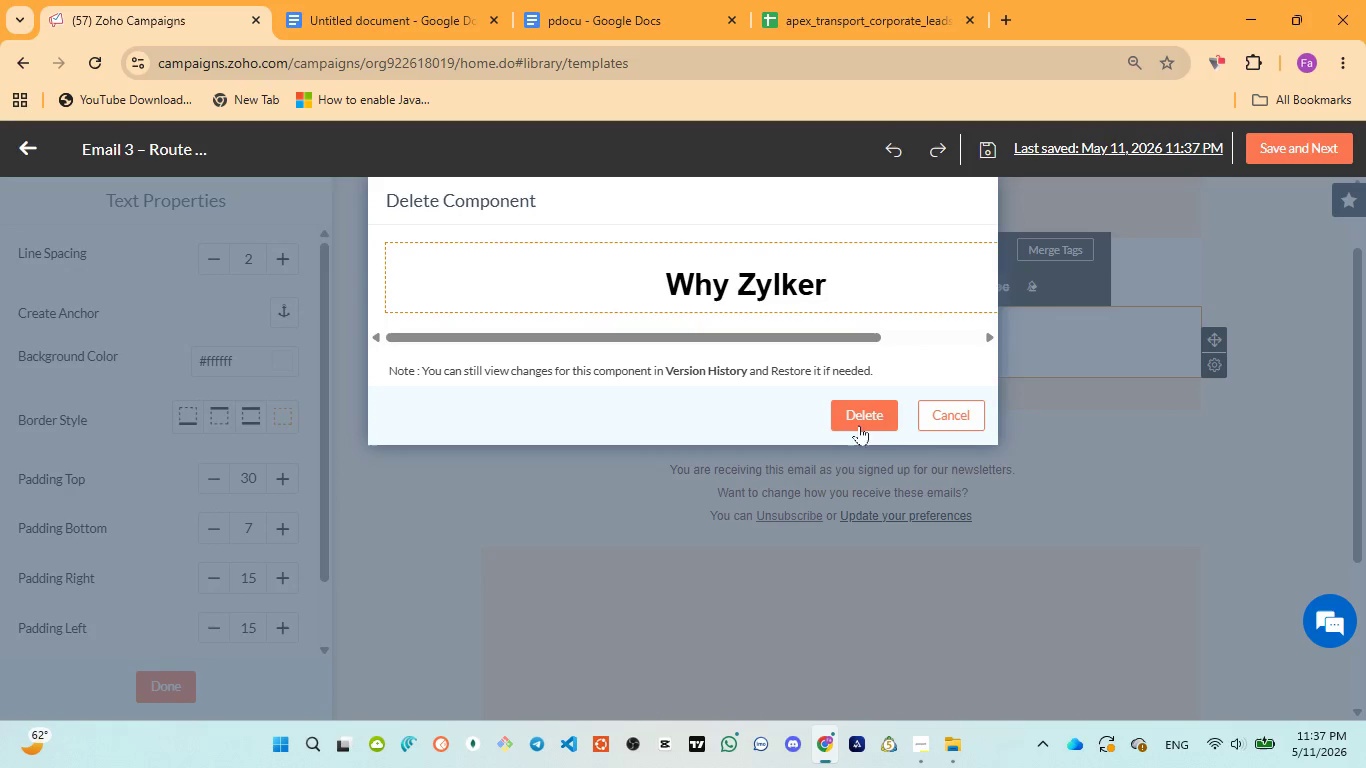 
left_click([839, 416])
 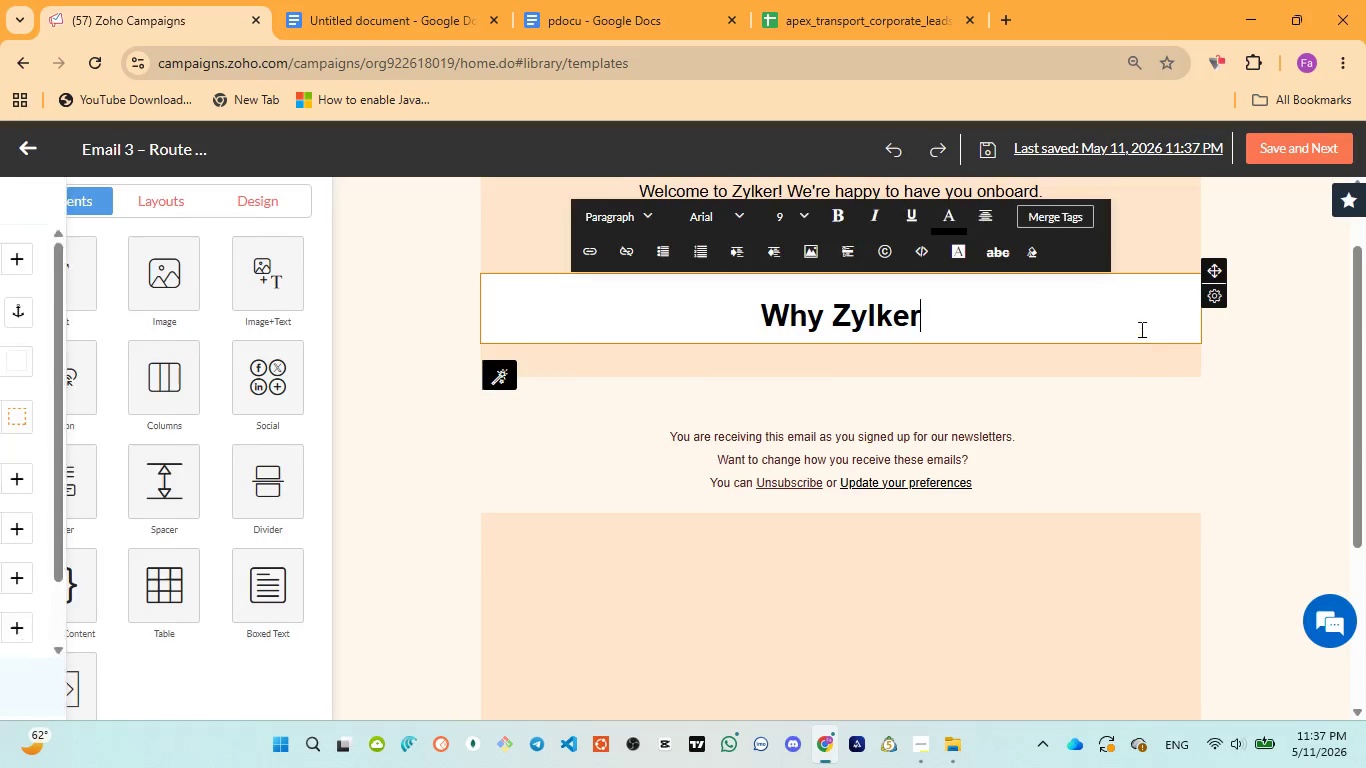 
left_click([1138, 321])
 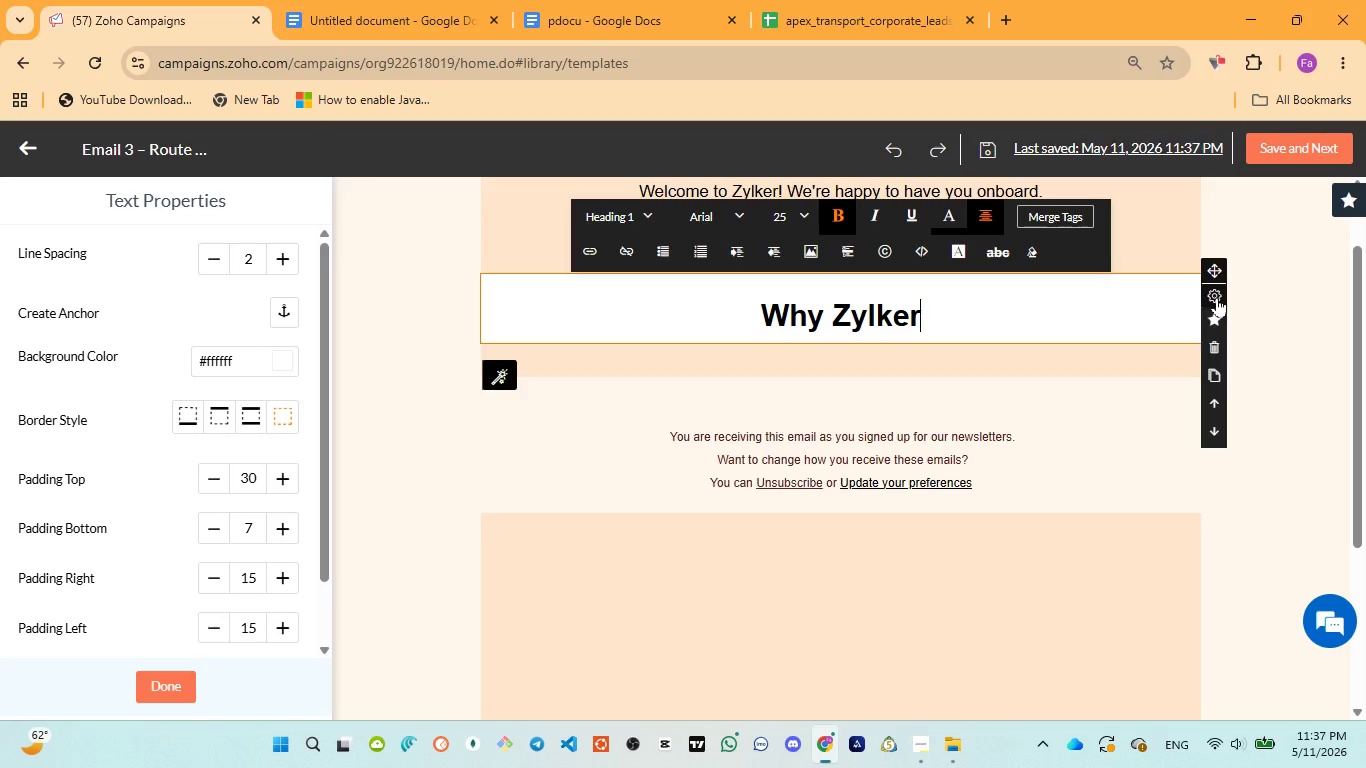 
left_click([1212, 396])
 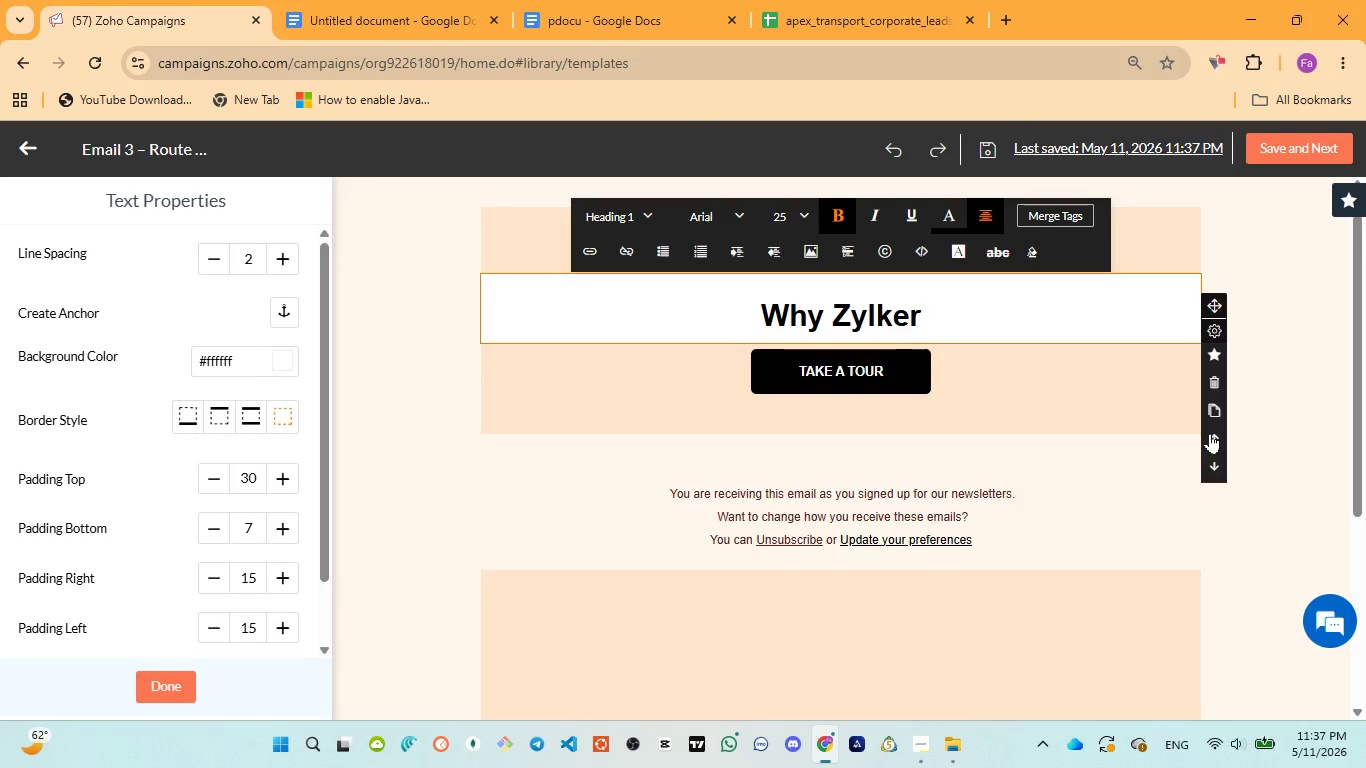 
left_click([1210, 434])
 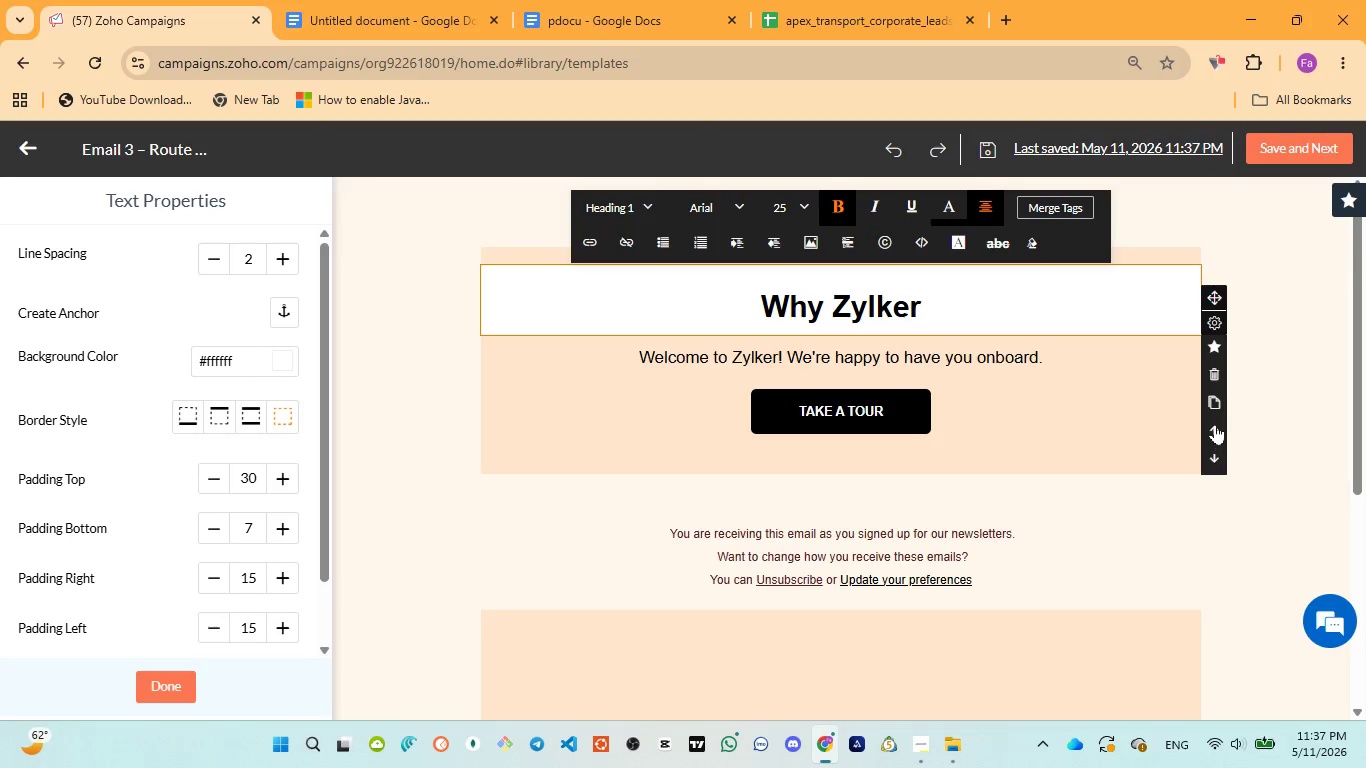 
left_click([1216, 421])
 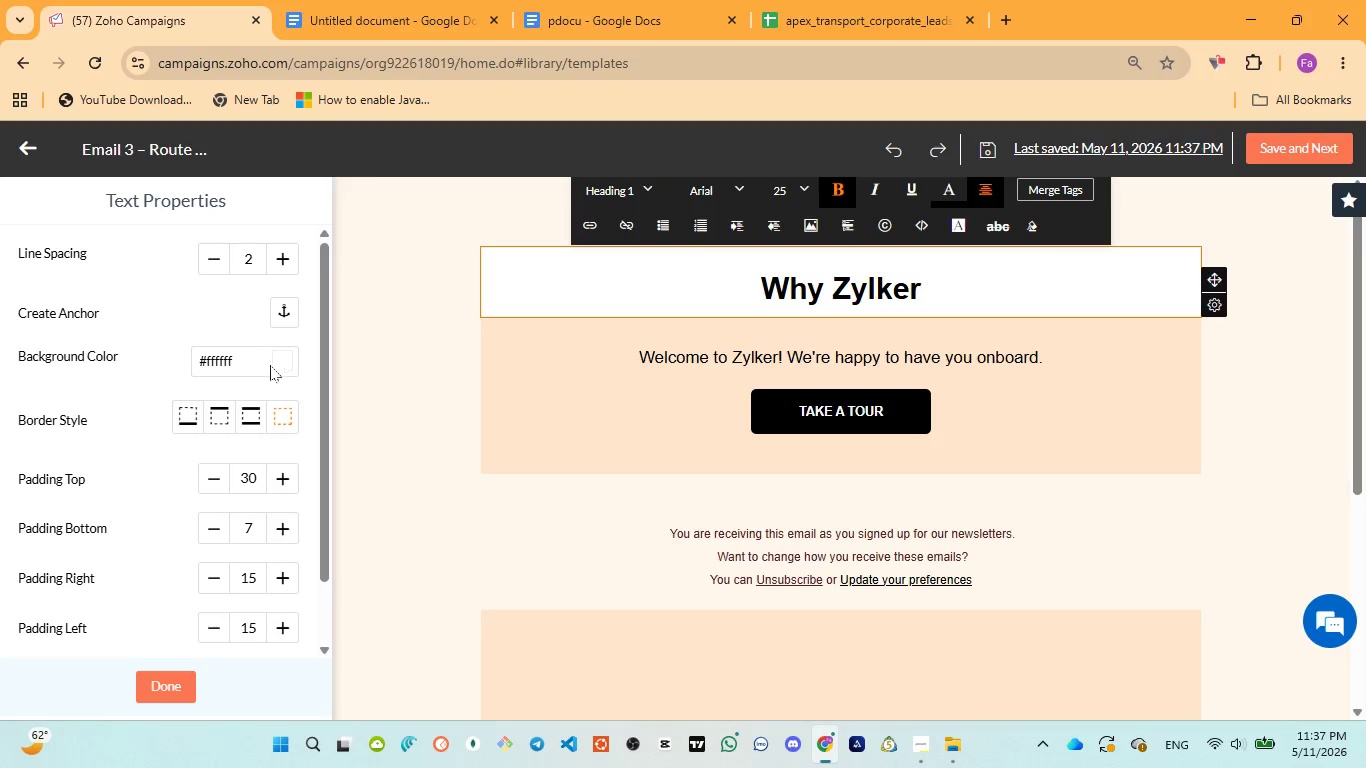 
left_click_drag(start_coordinate=[290, 362], to_coordinate=[297, 376])
 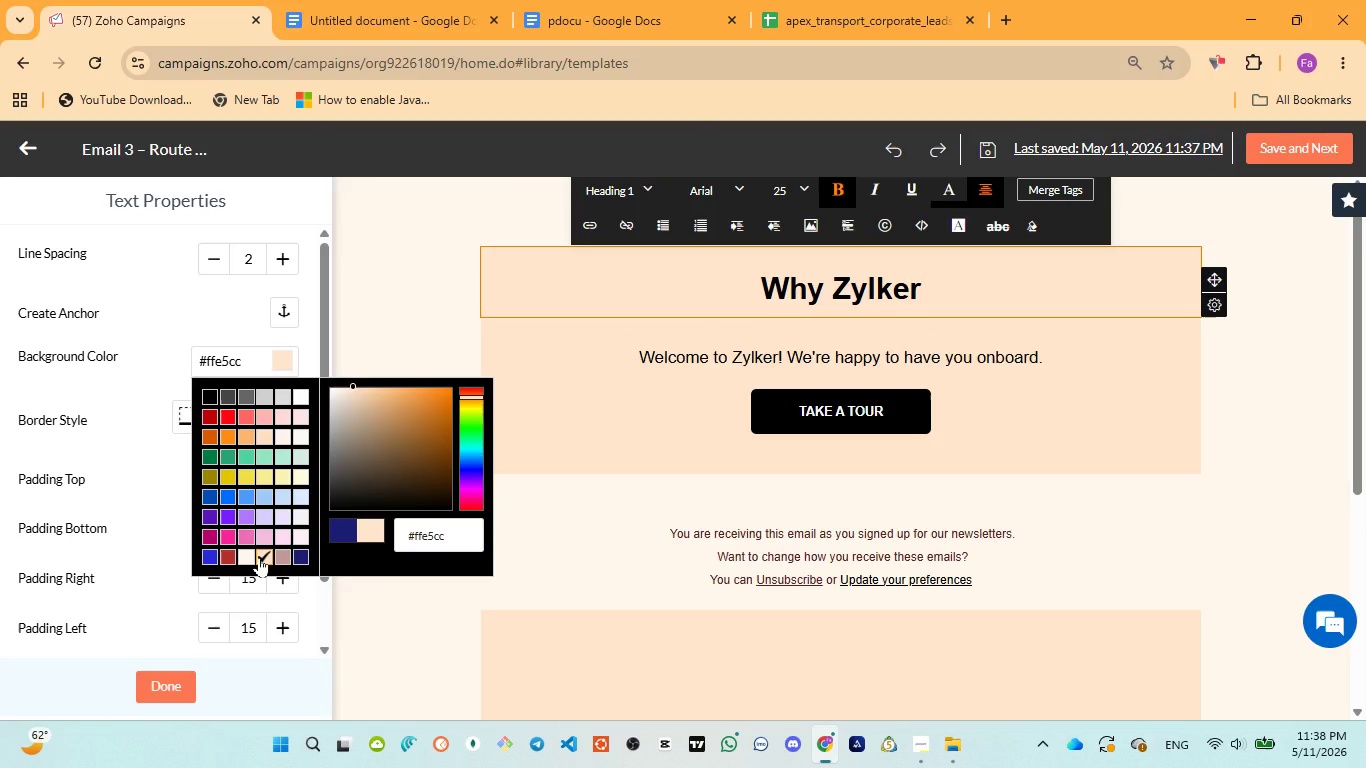 
left_click([248, 562])
 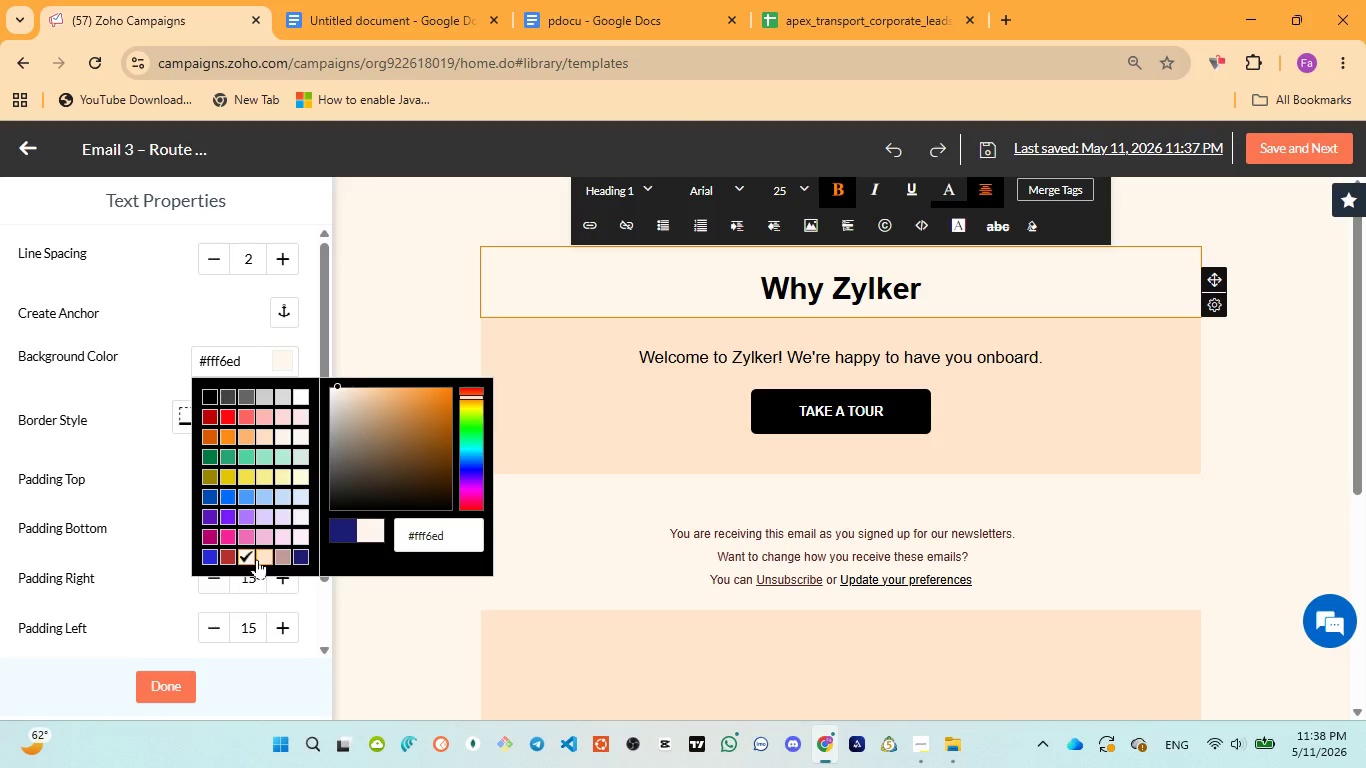 
left_click([257, 559])
 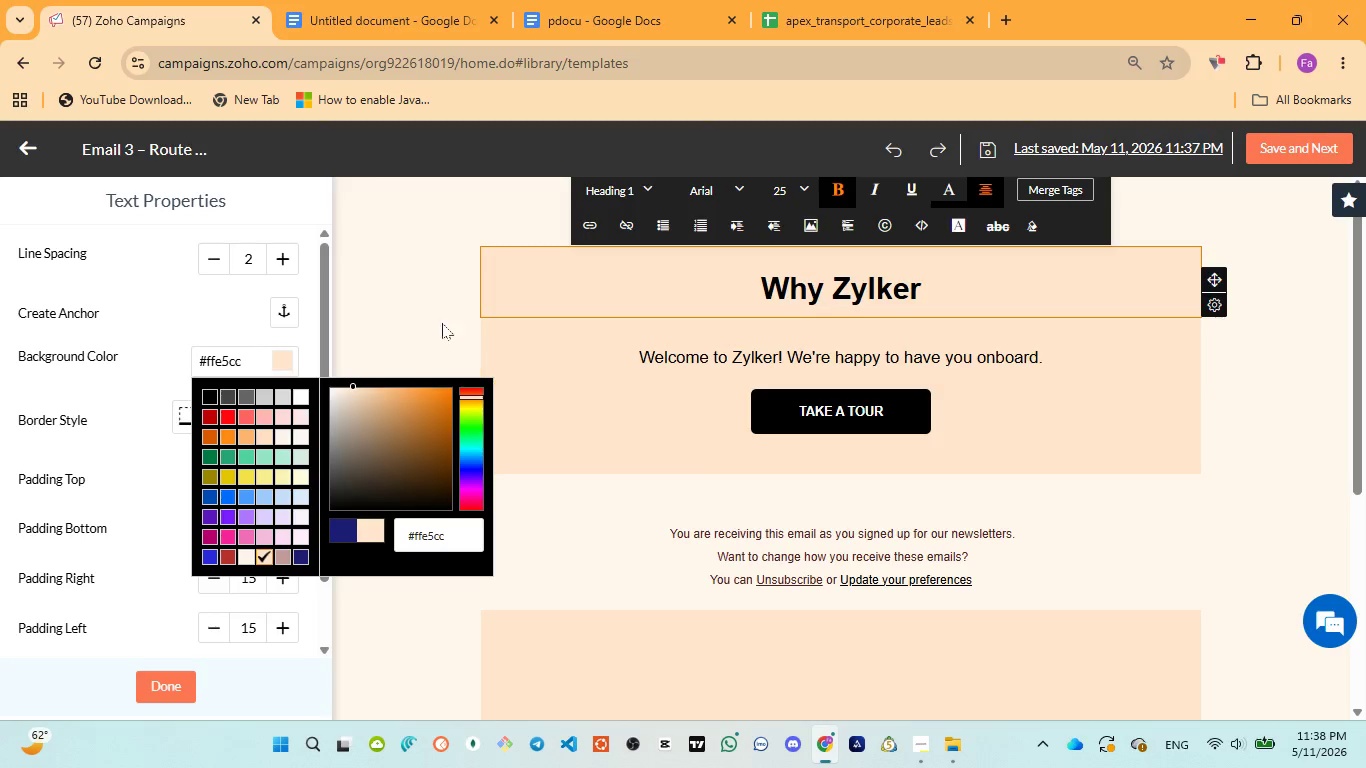 
left_click([399, 297])
 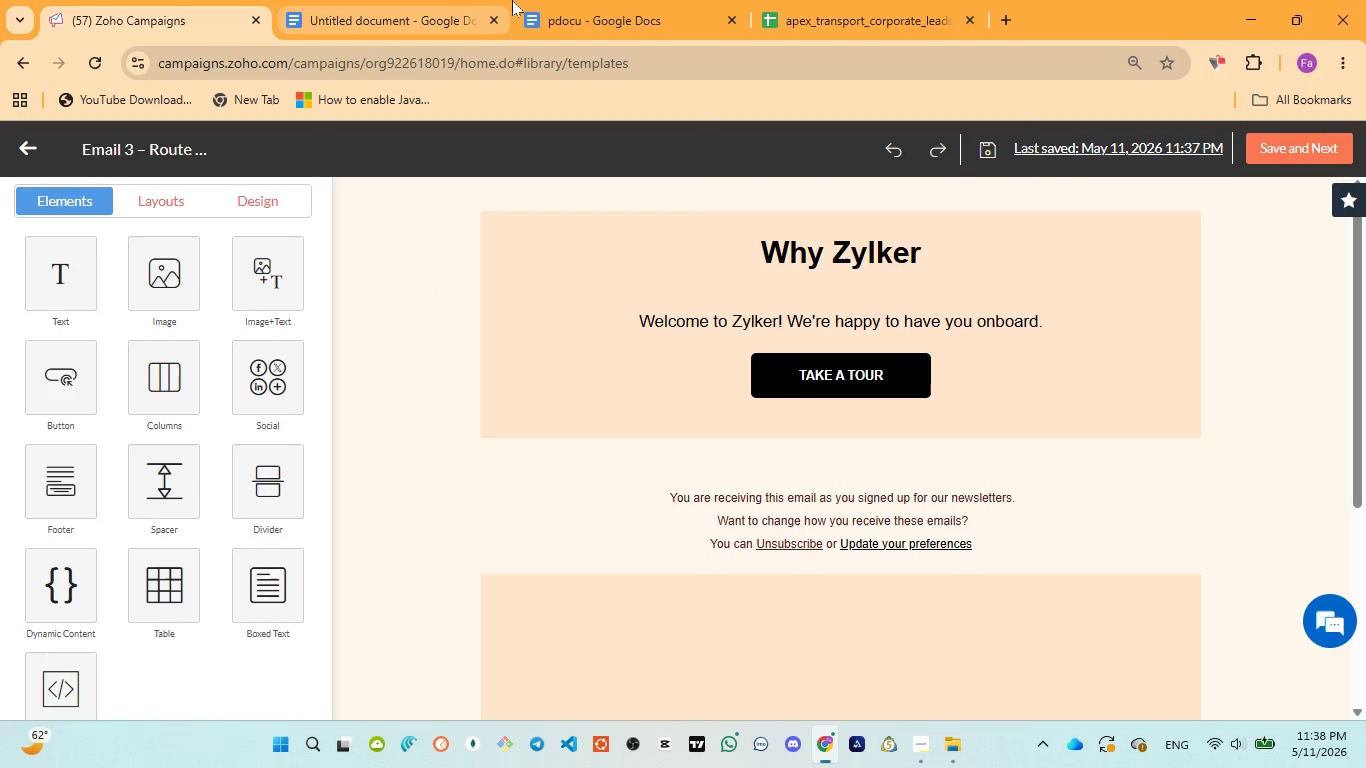 
left_click([562, 25])
 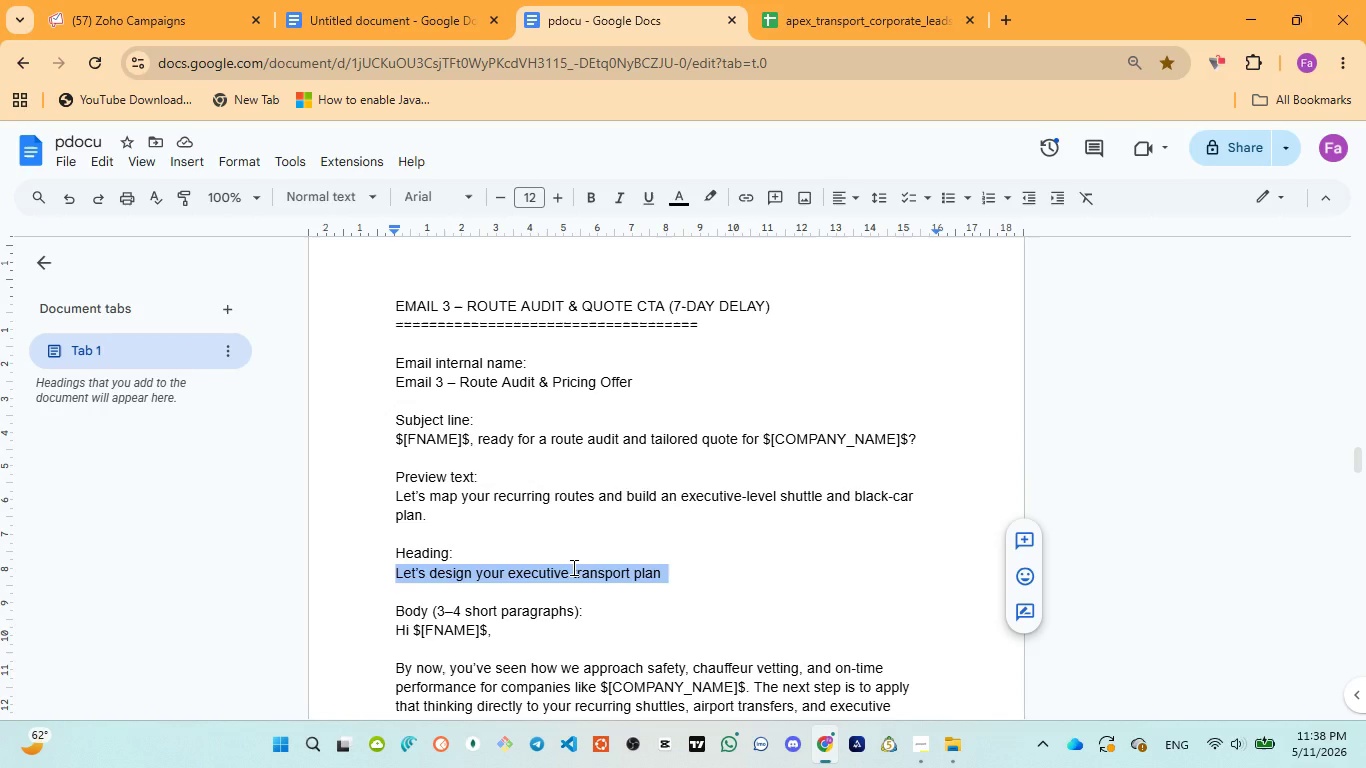 
key(Control+C)
 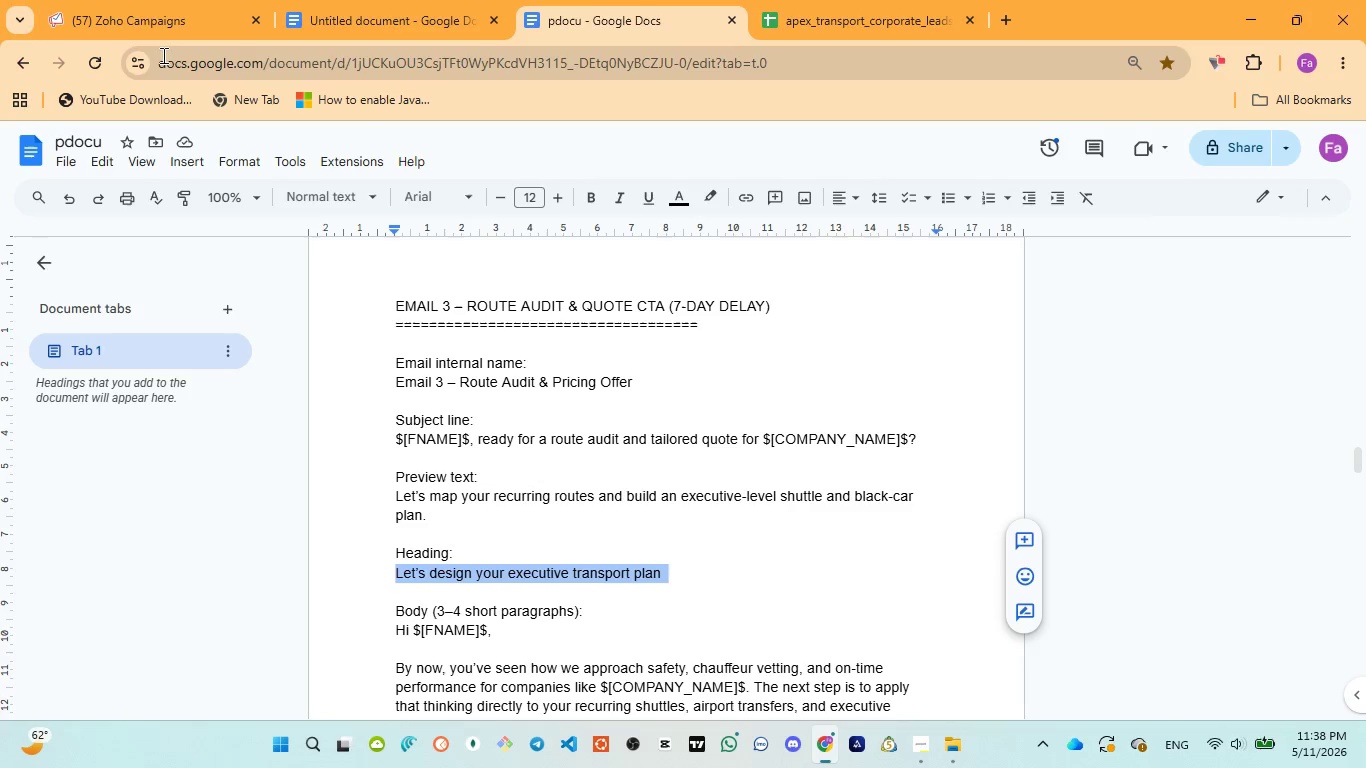 
left_click([140, 4])
 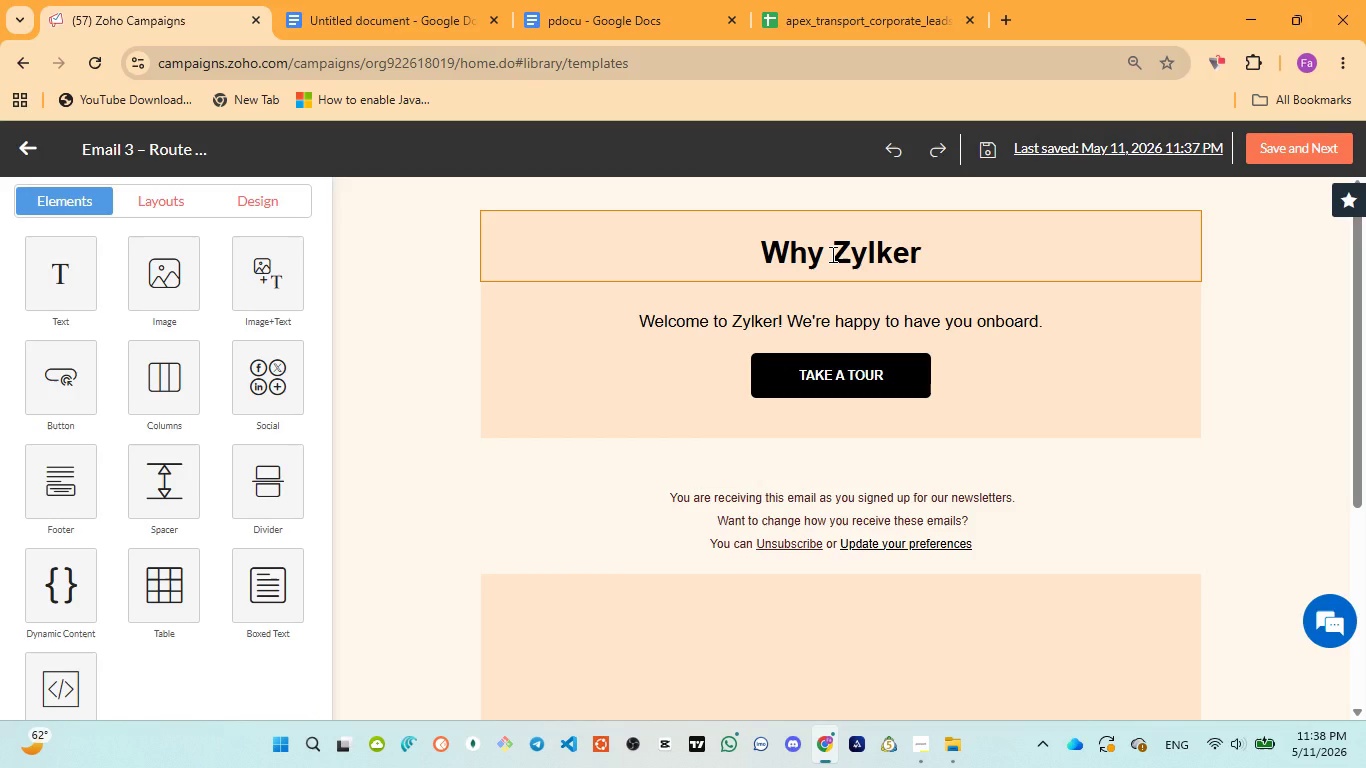 
left_click([831, 254])
 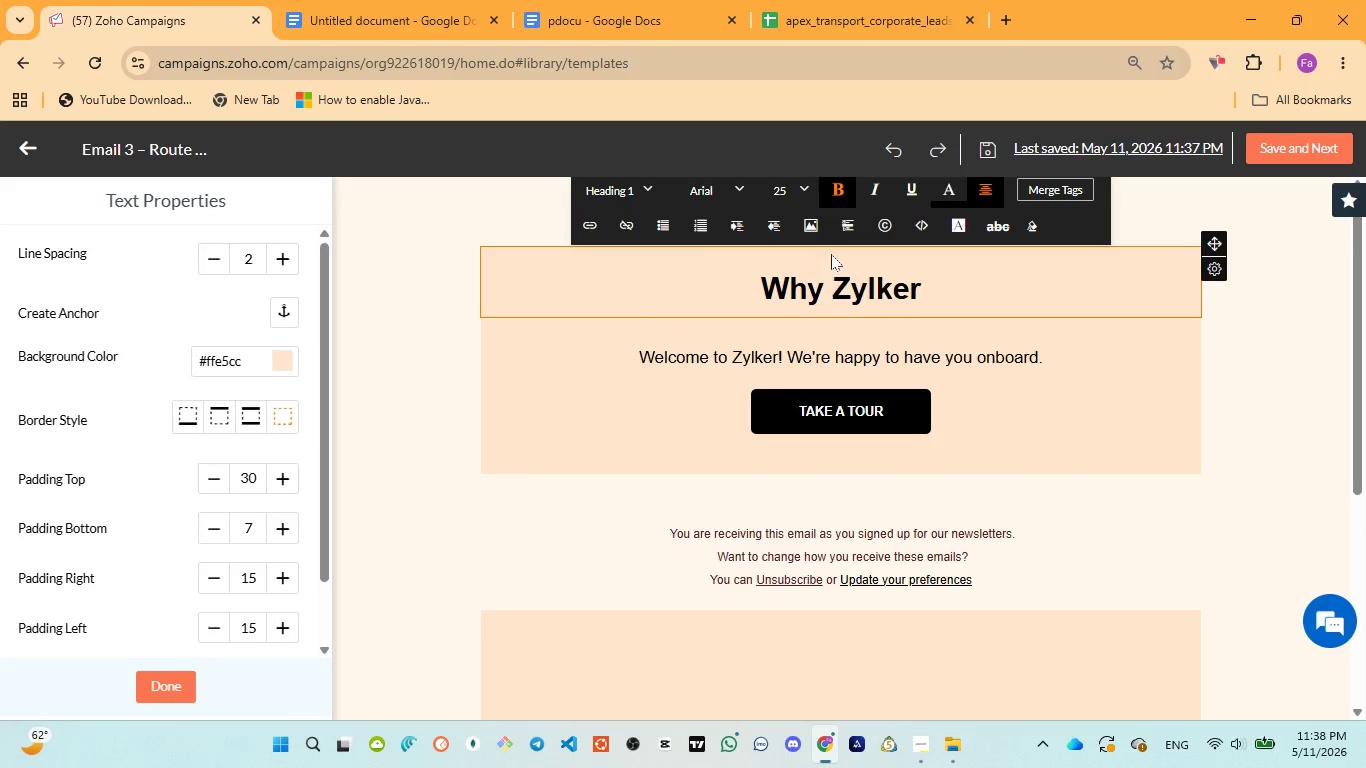 
key(Control+A)
 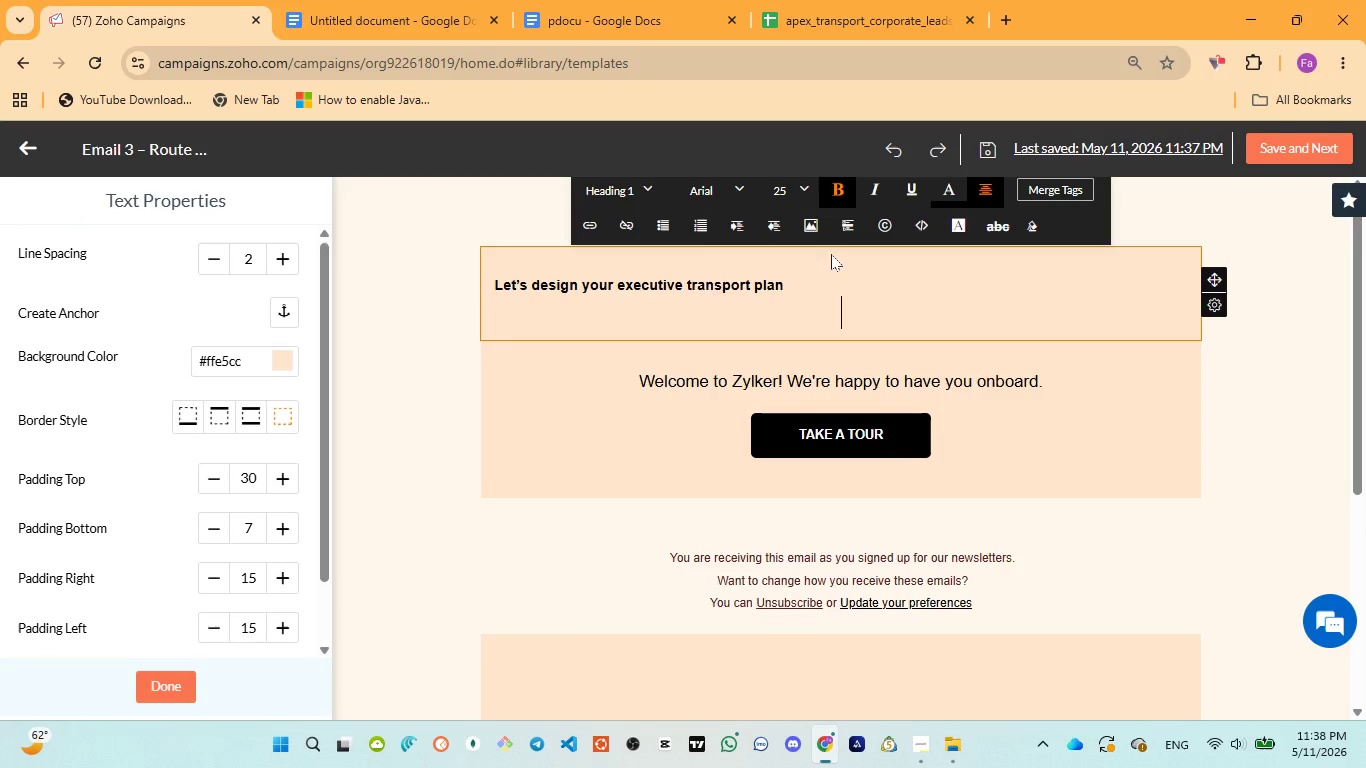 
key(Control+V)
 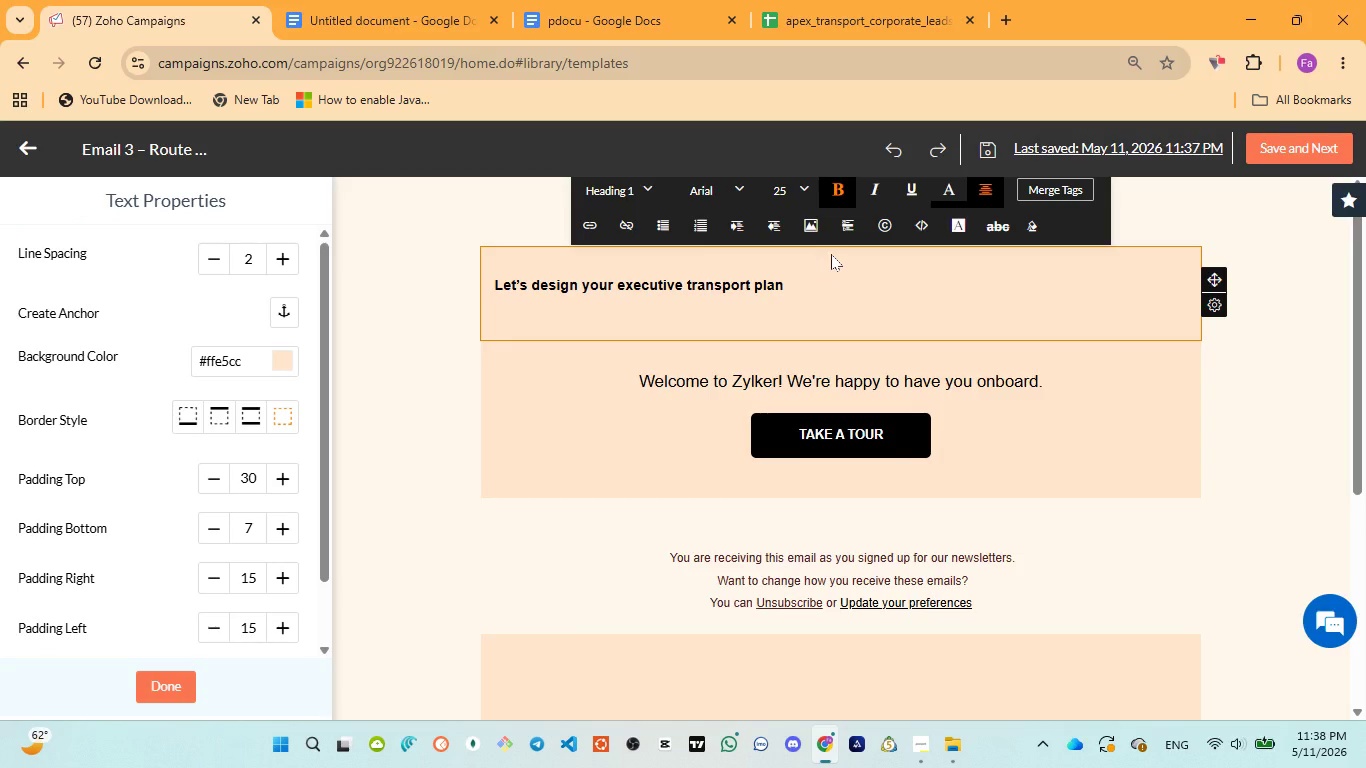 
key(Backspace)
 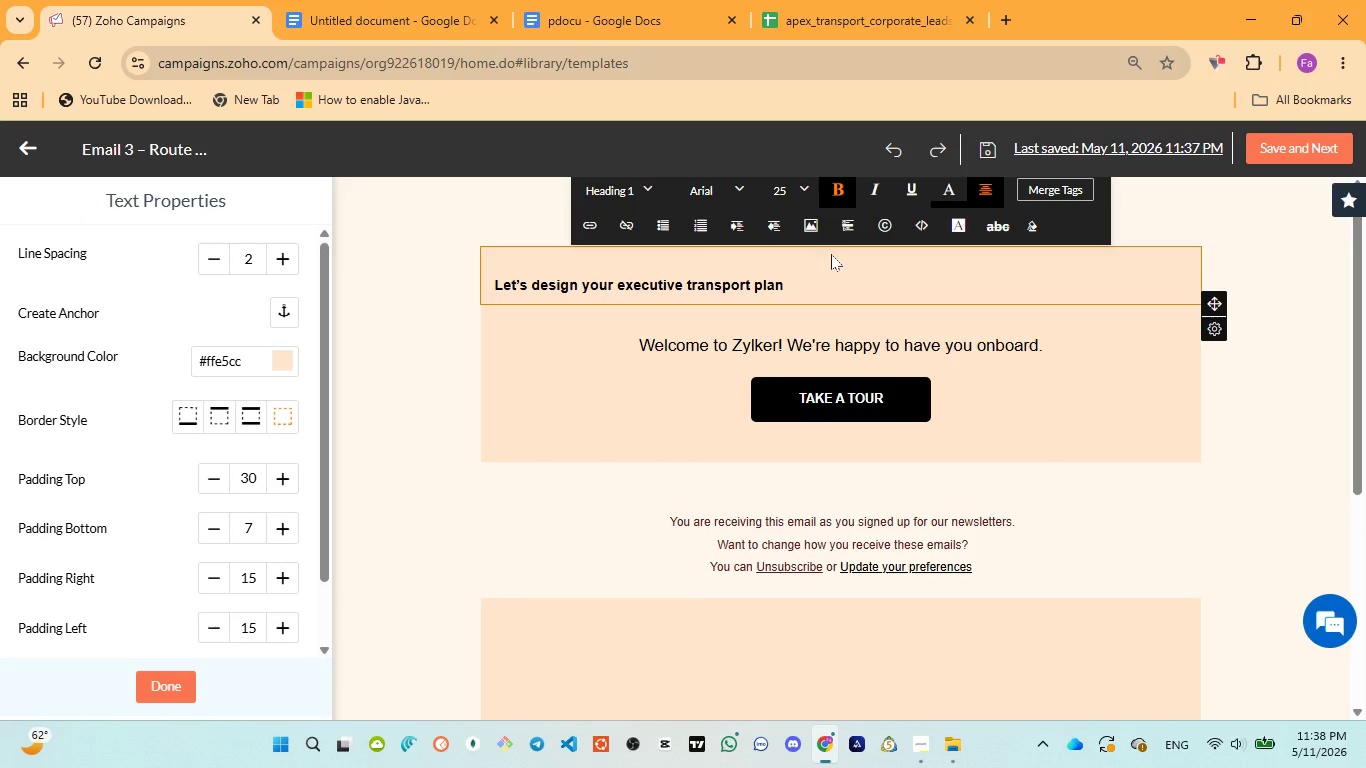 
key(Control+ControlLeft)
 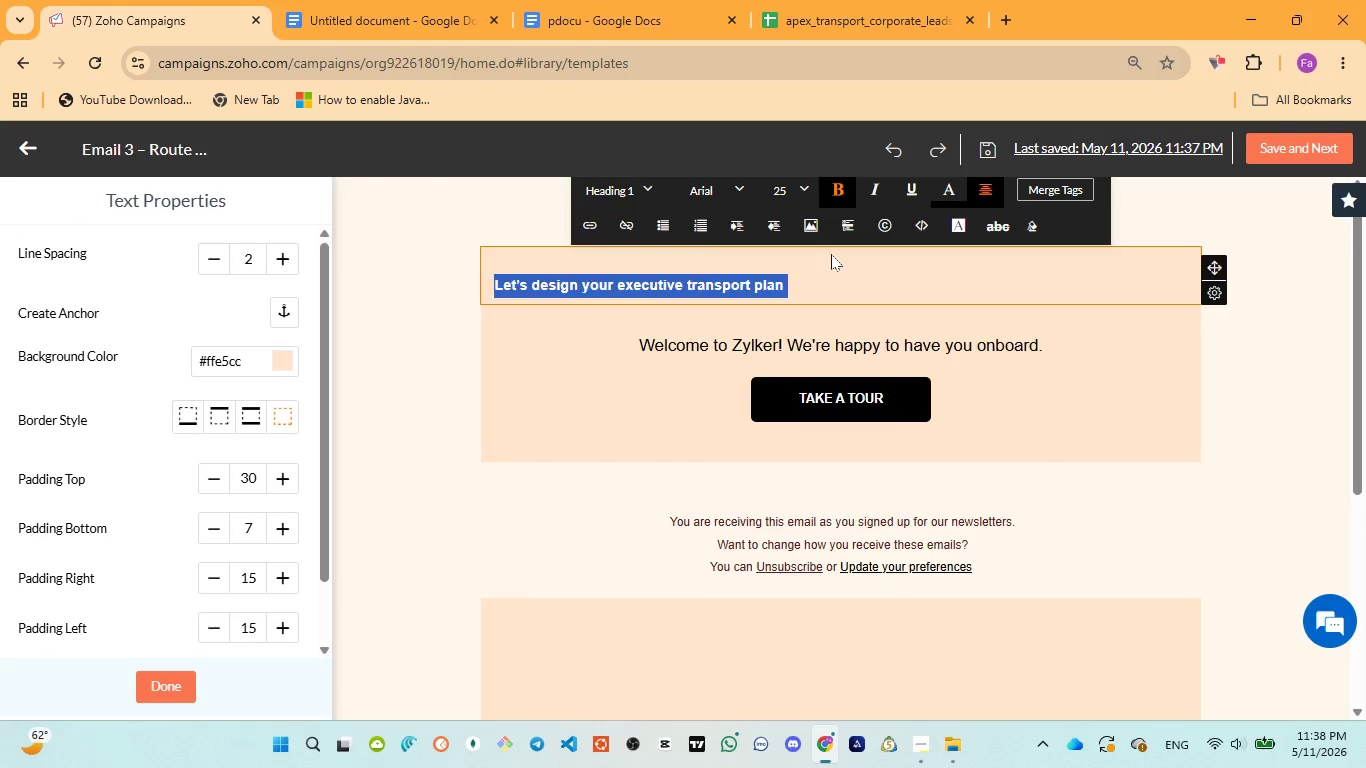 
key(Control+A)
 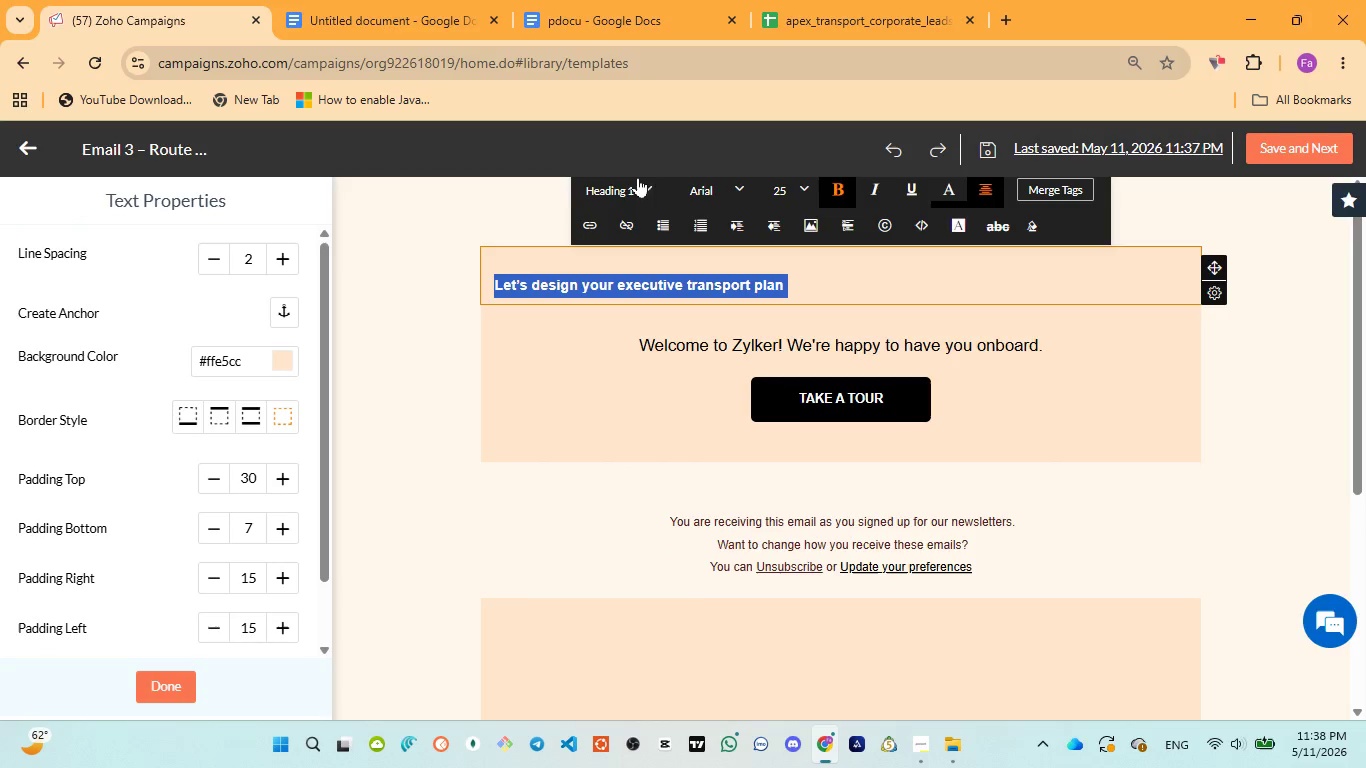 
left_click([638, 181])
 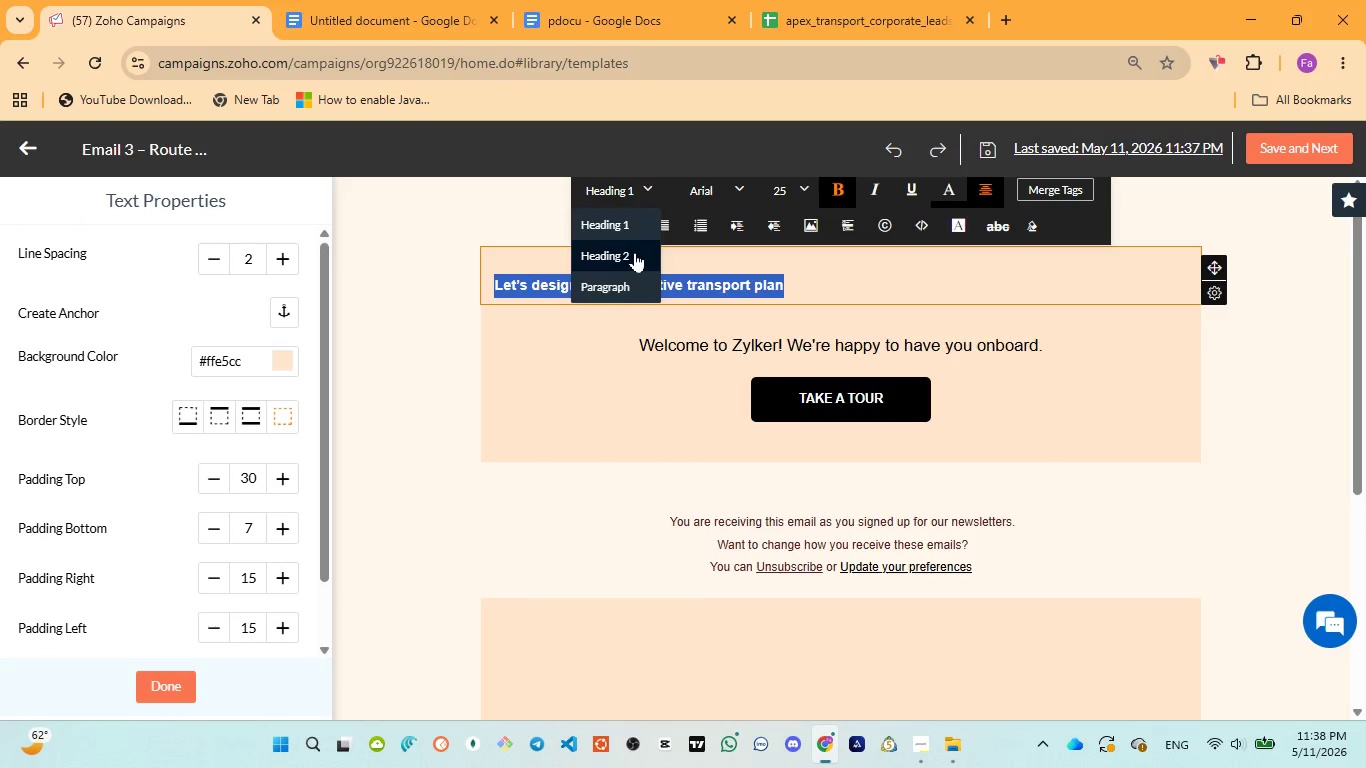 
left_click([635, 252])
 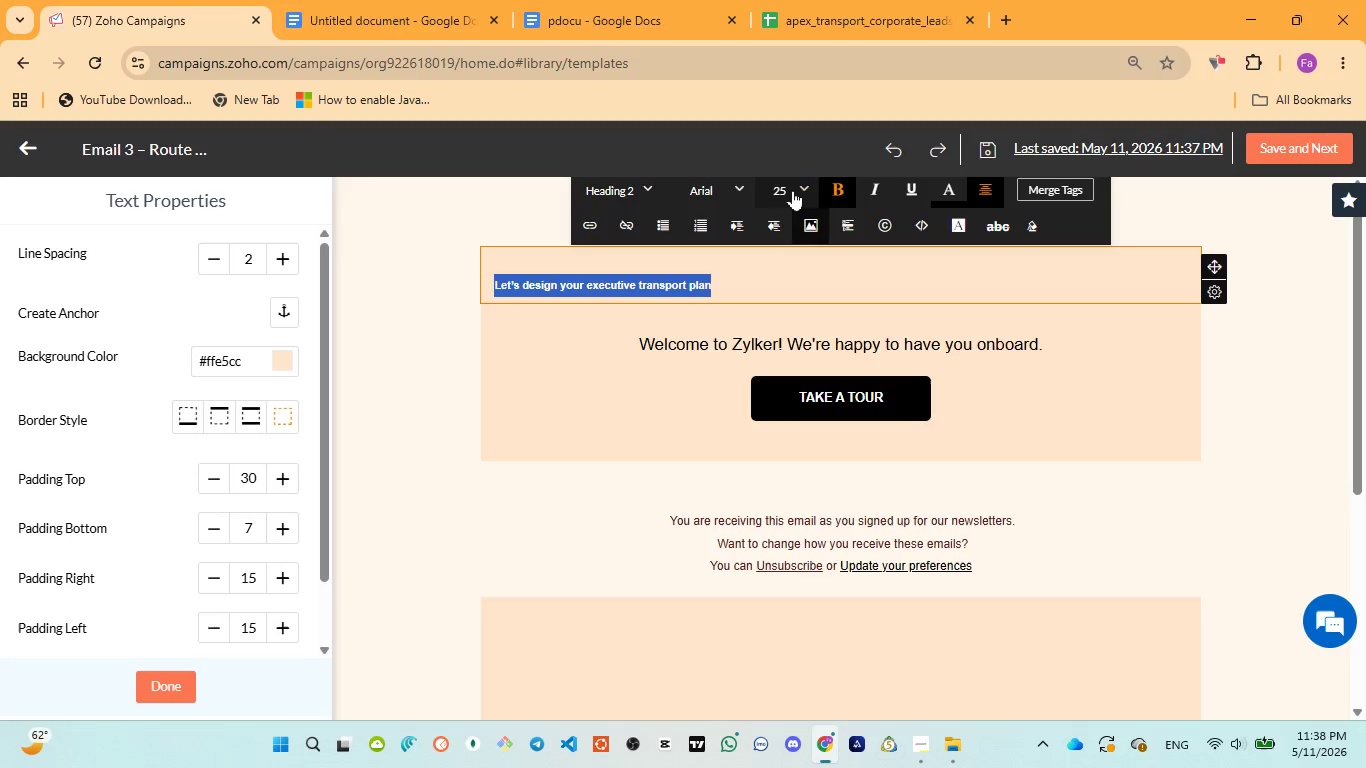 
left_click([793, 189])
 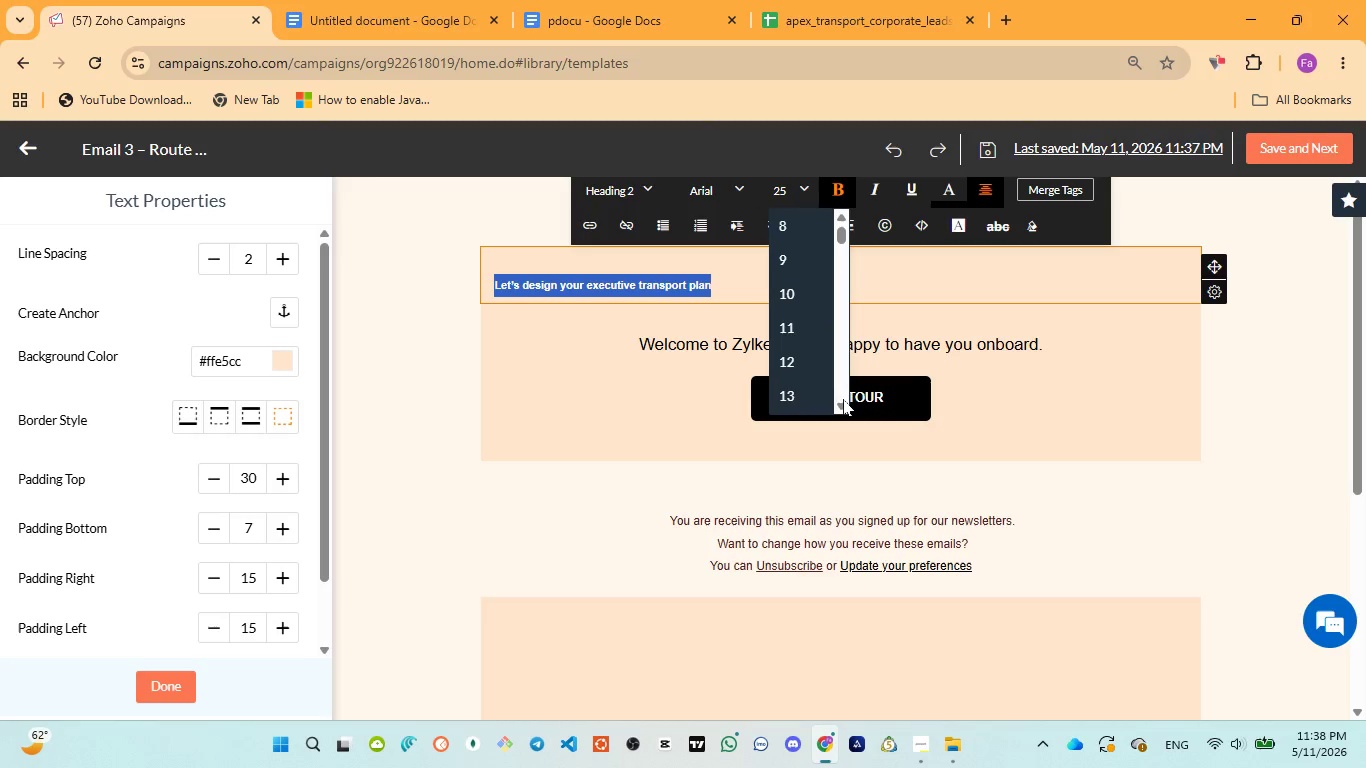 
double_click([843, 401])
 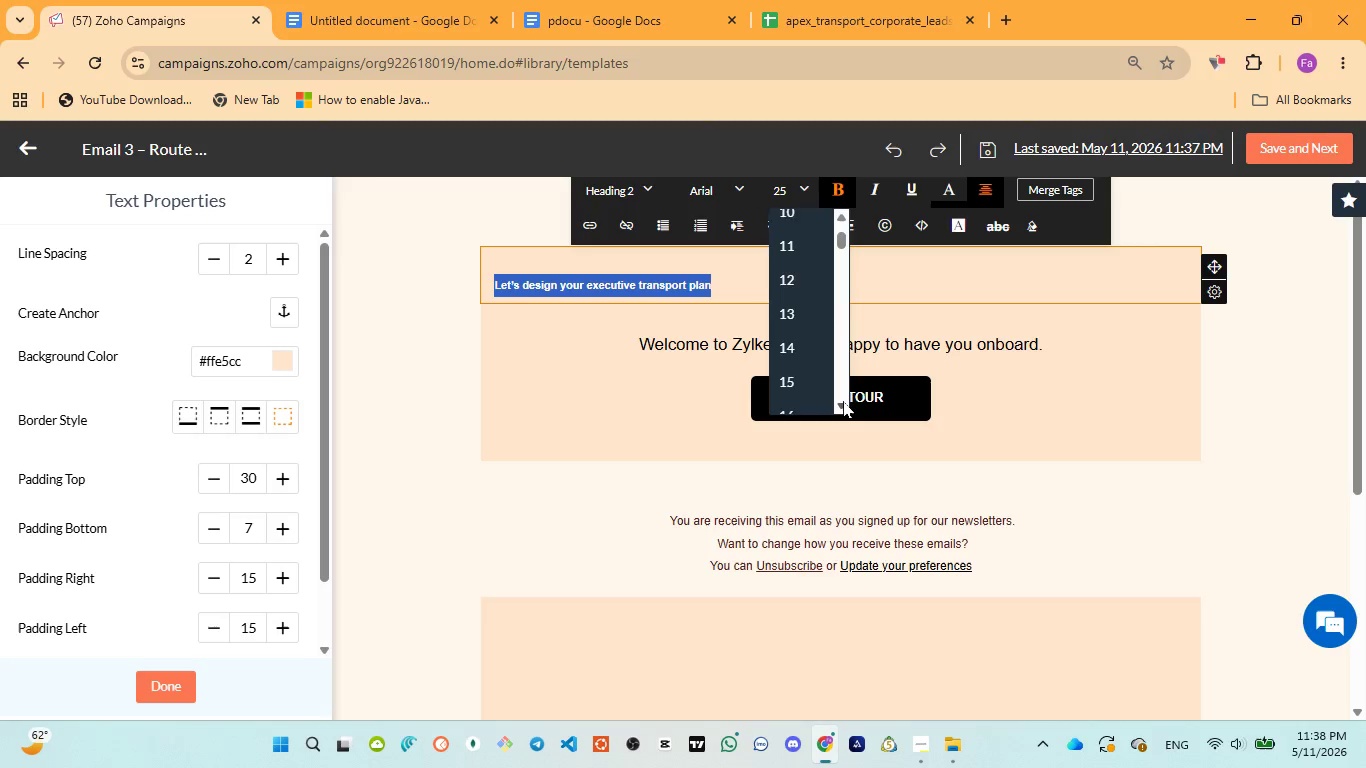 
triple_click([843, 401])
 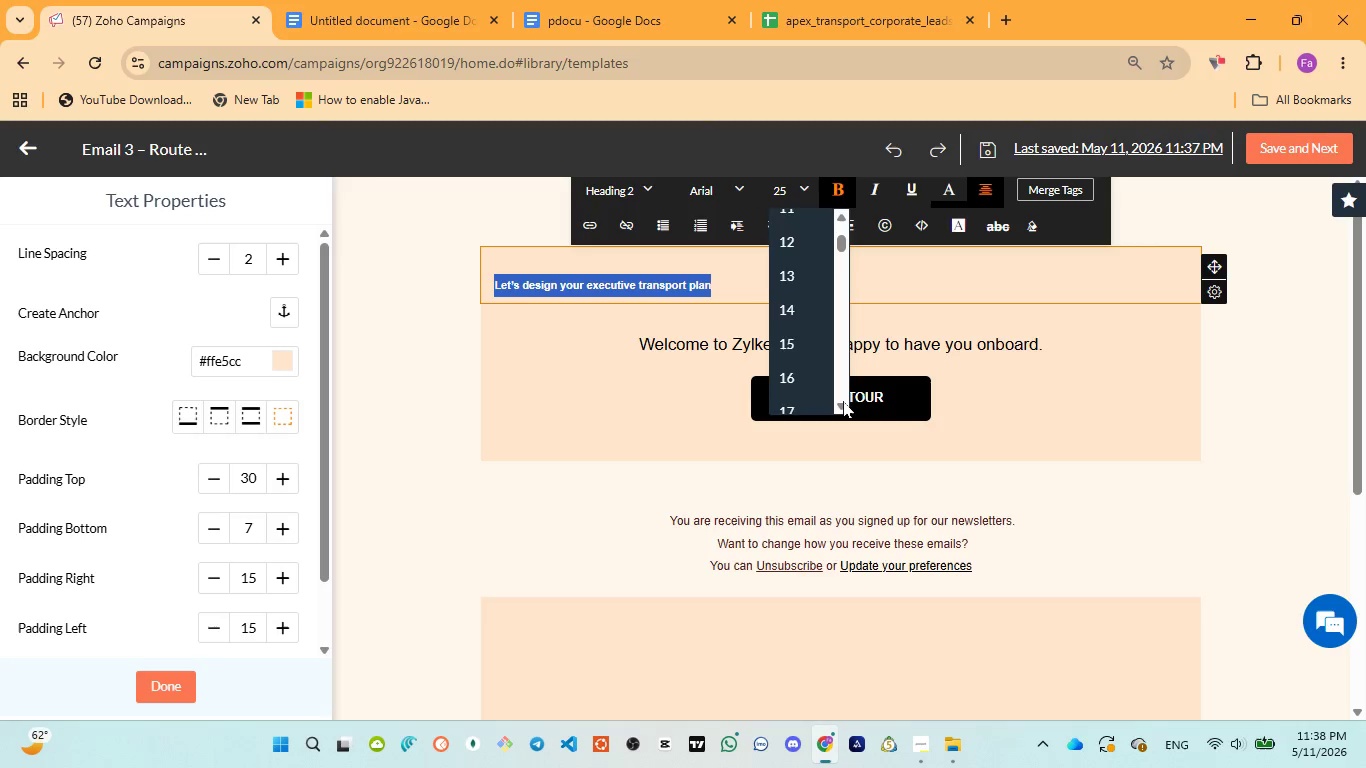 
triple_click([843, 401])
 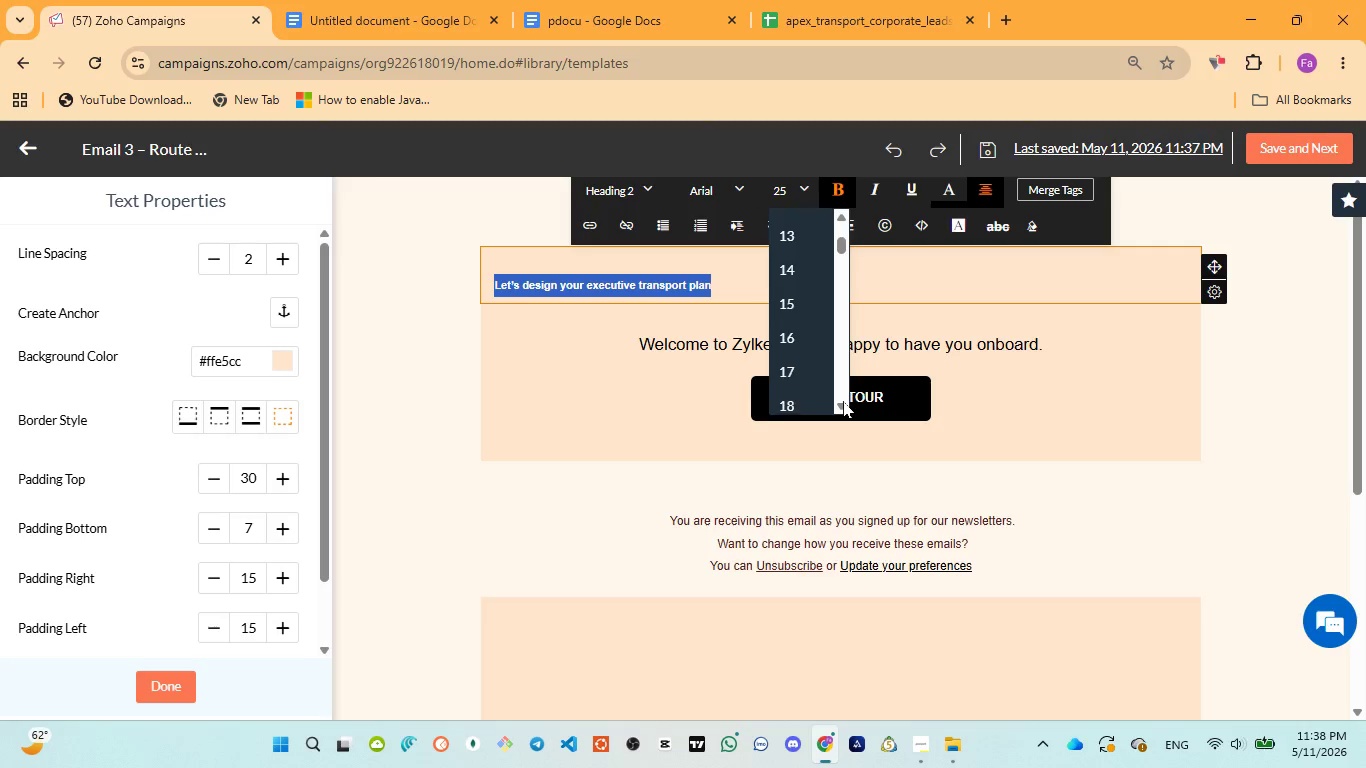 
triple_click([843, 401])
 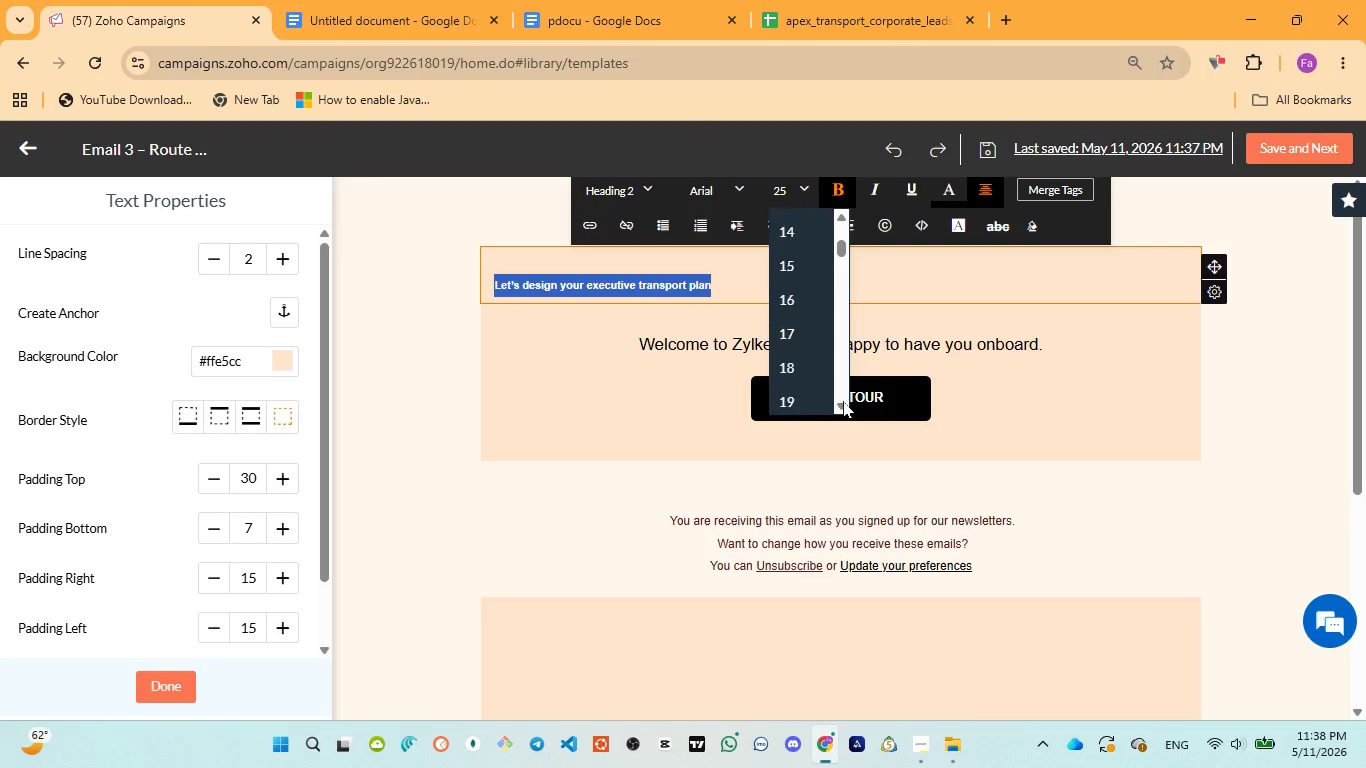 
triple_click([843, 401])
 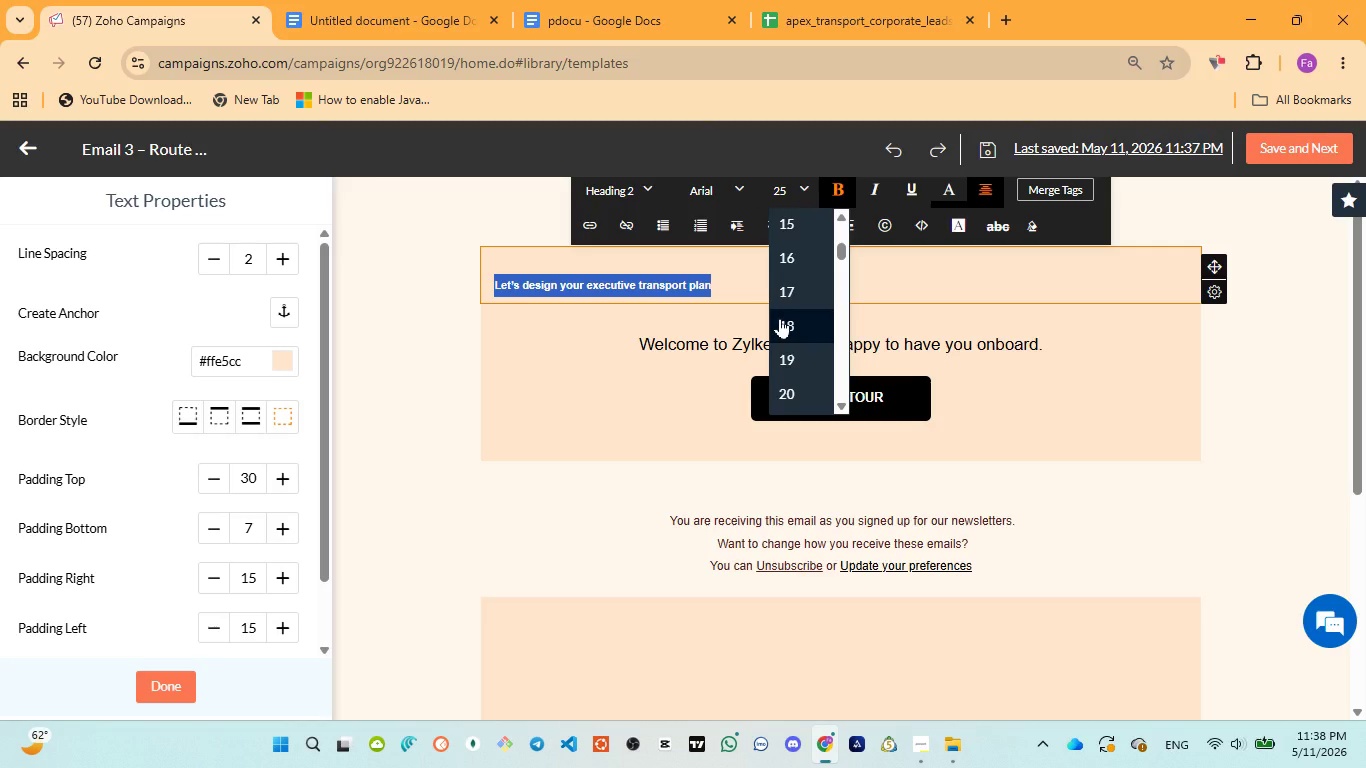 
left_click([780, 318])
 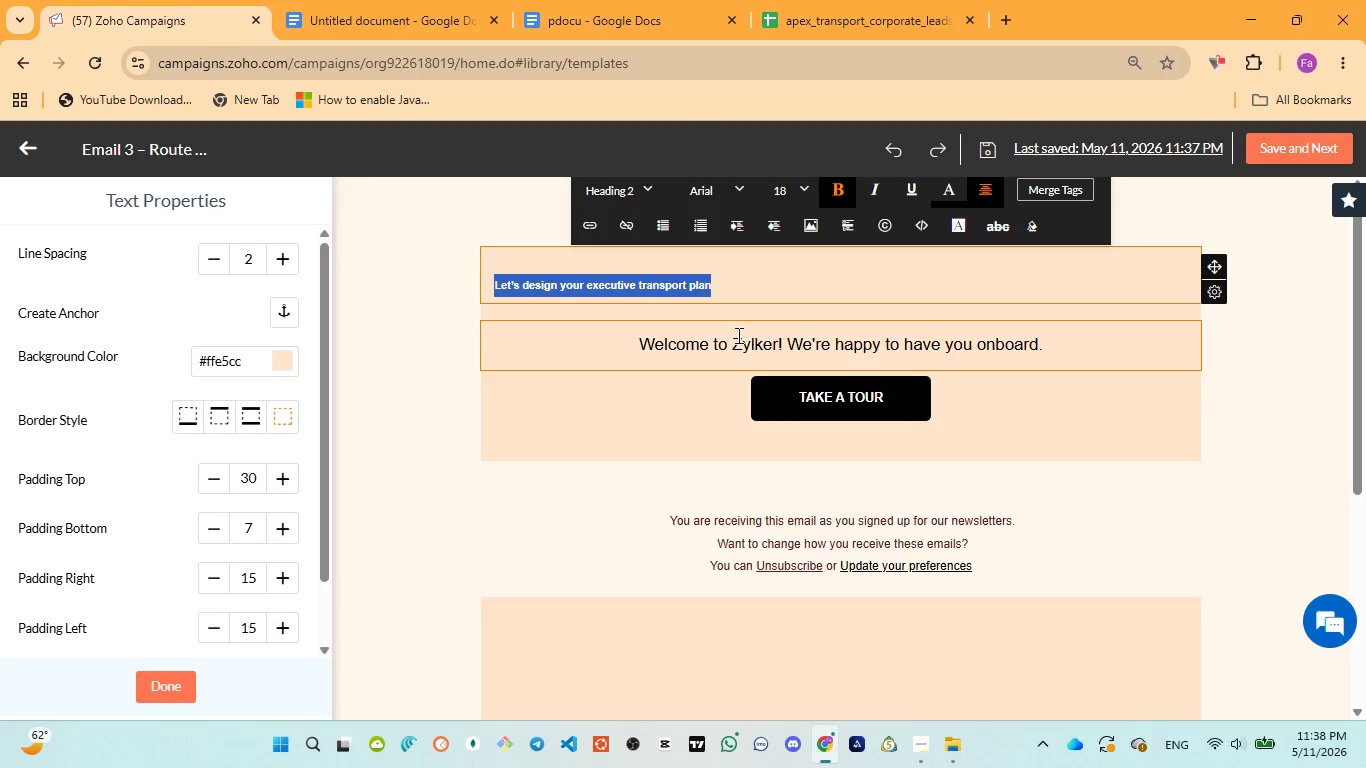 
left_click([737, 335])
 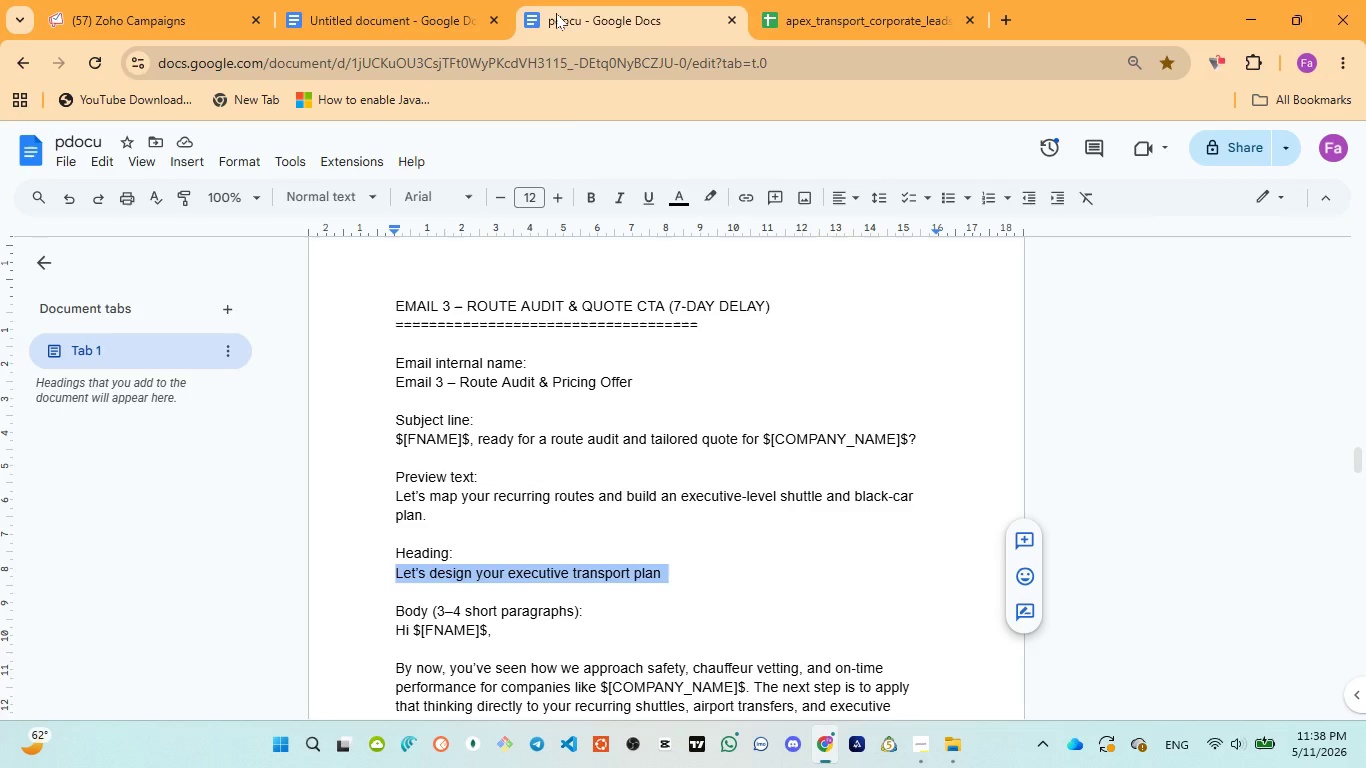 
scroll: coordinate [593, 567], scroll_direction: down, amount: 2.0
 